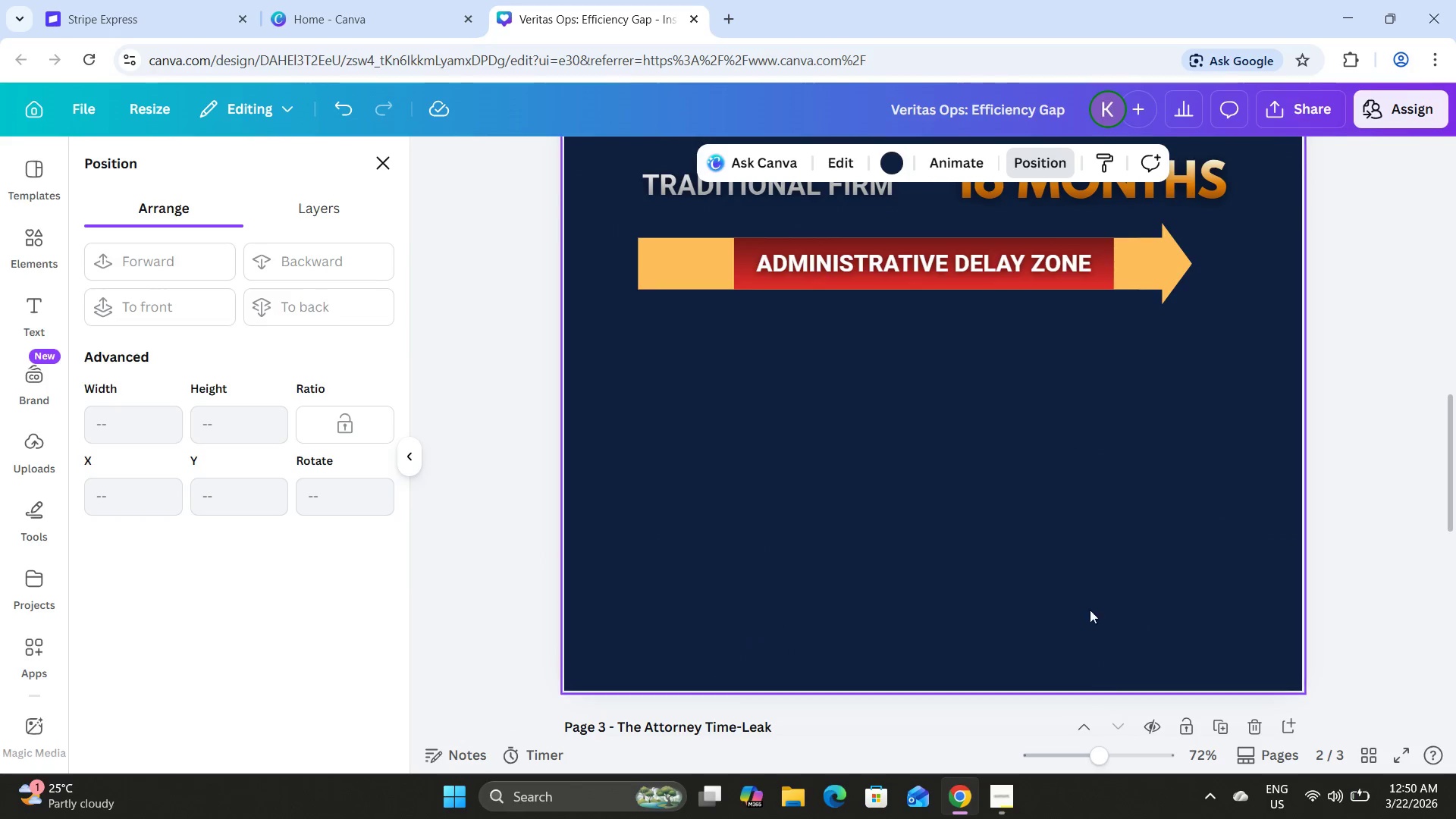 
scroll: coordinate [1088, 585], scroll_direction: up, amount: 2.0
 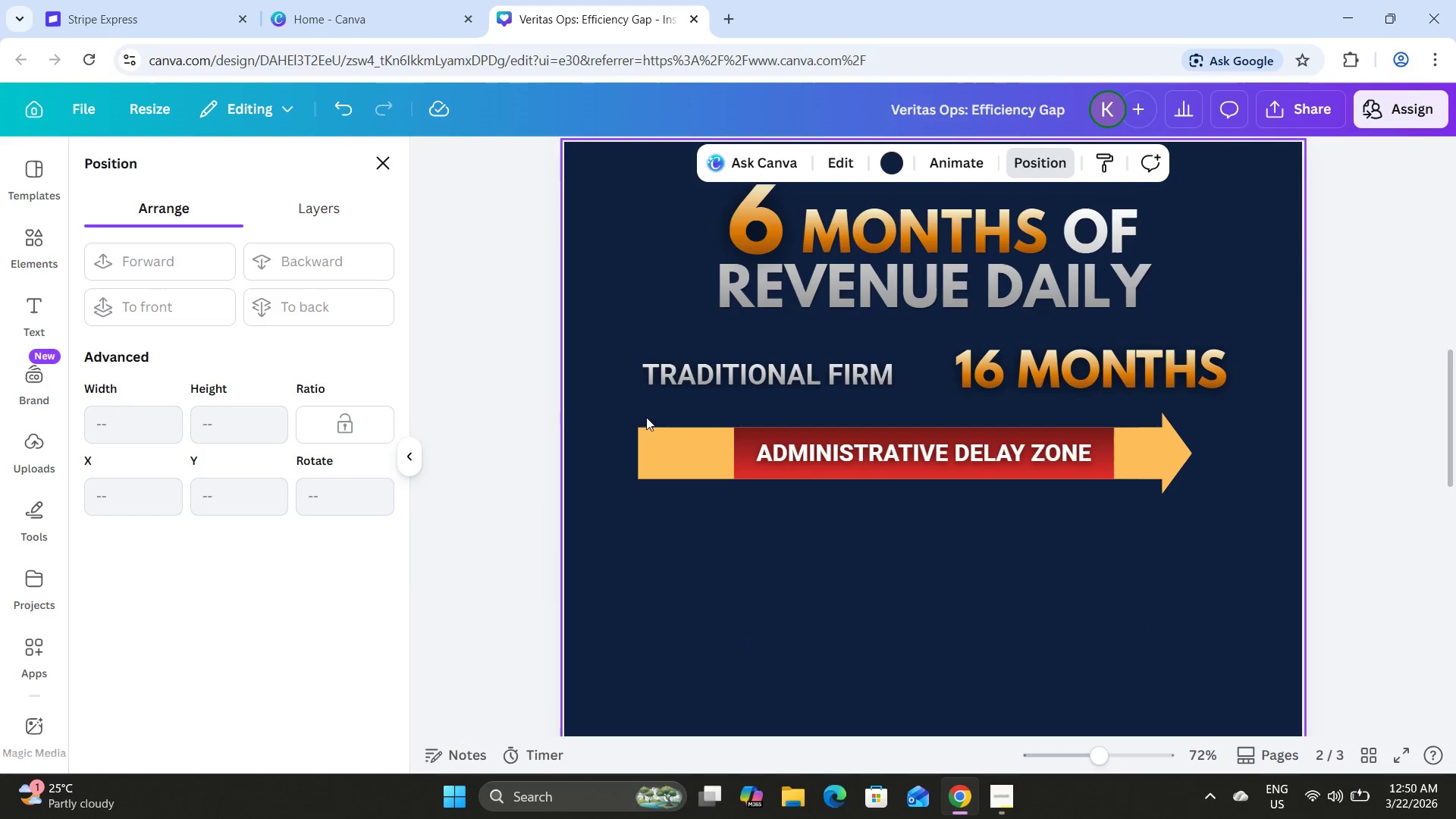 
left_click_drag(start_coordinate=[628, 403], to_coordinate=[1203, 548])
 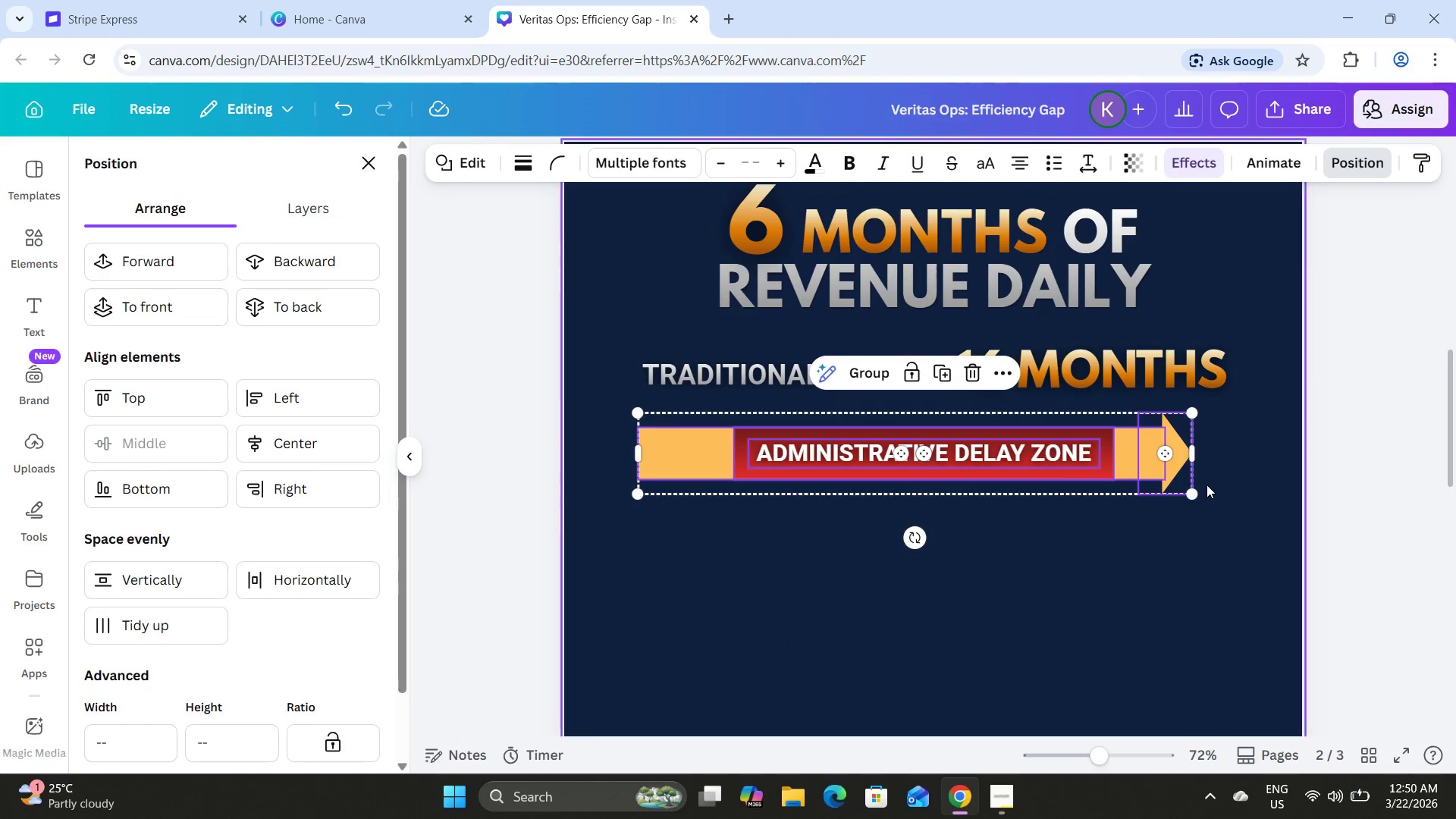 
left_click([1031, 540])
 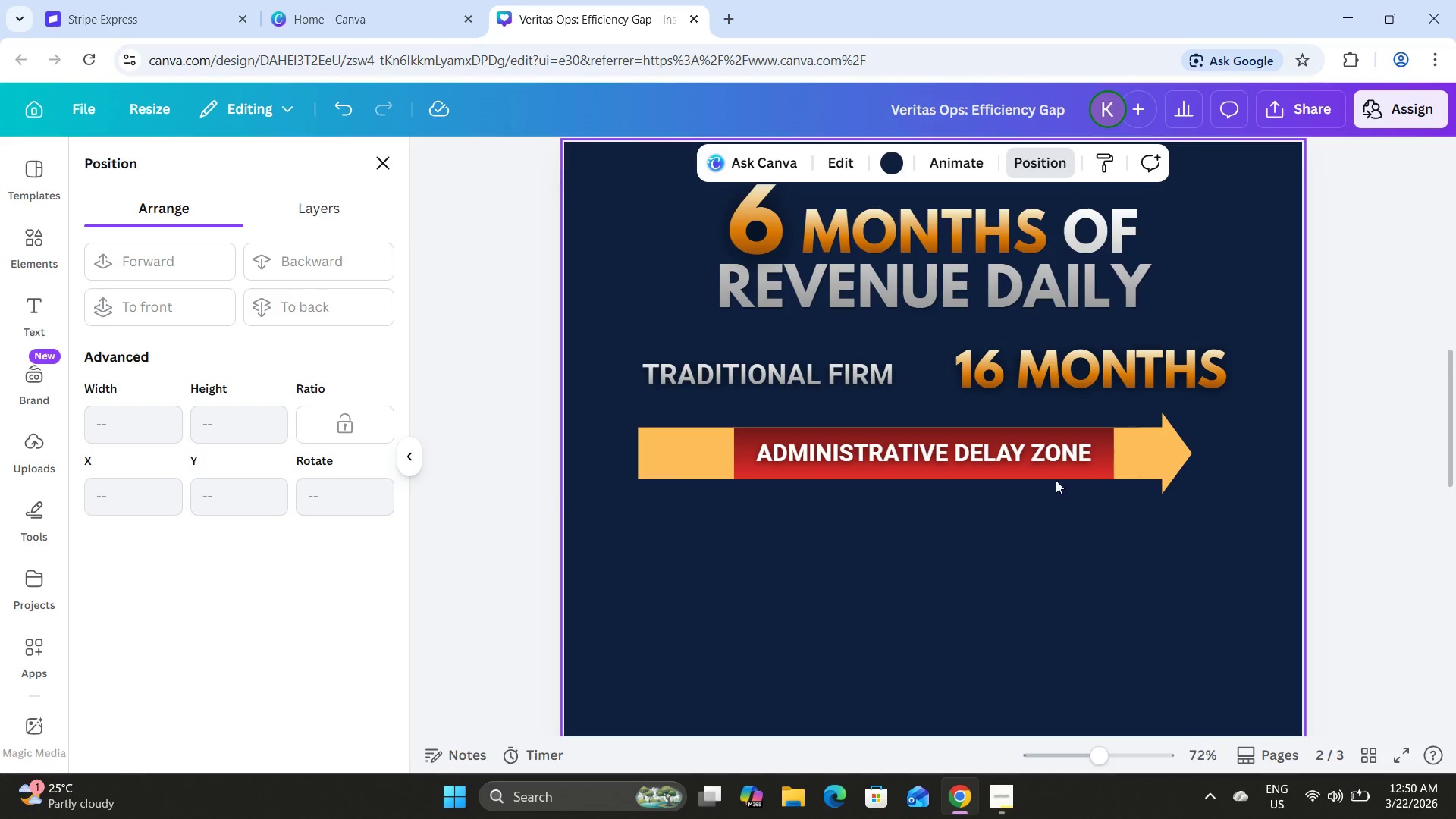 
left_click([1135, 457])
 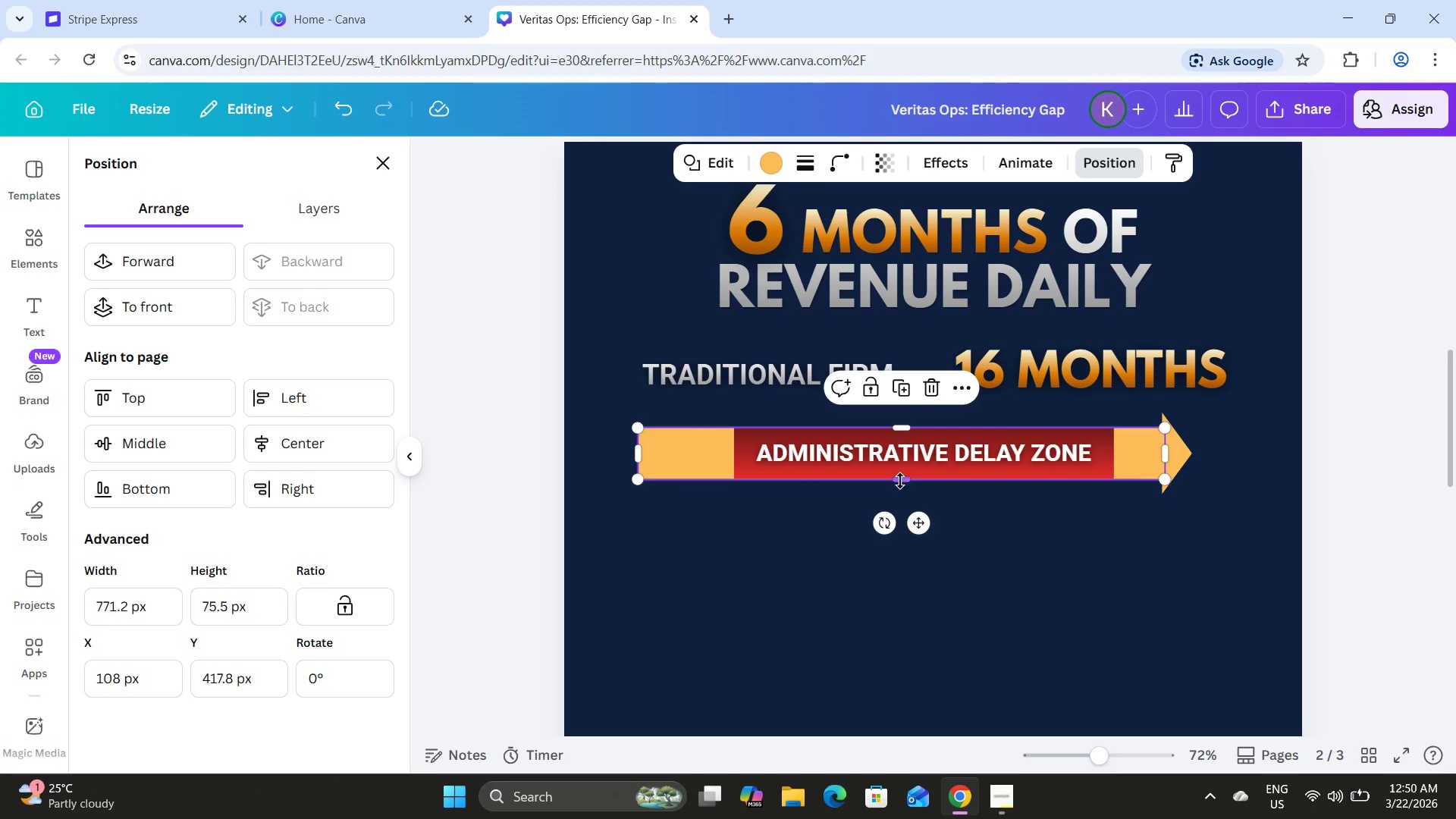 
left_click_drag(start_coordinate=[900, 480], to_coordinate=[899, 472])
 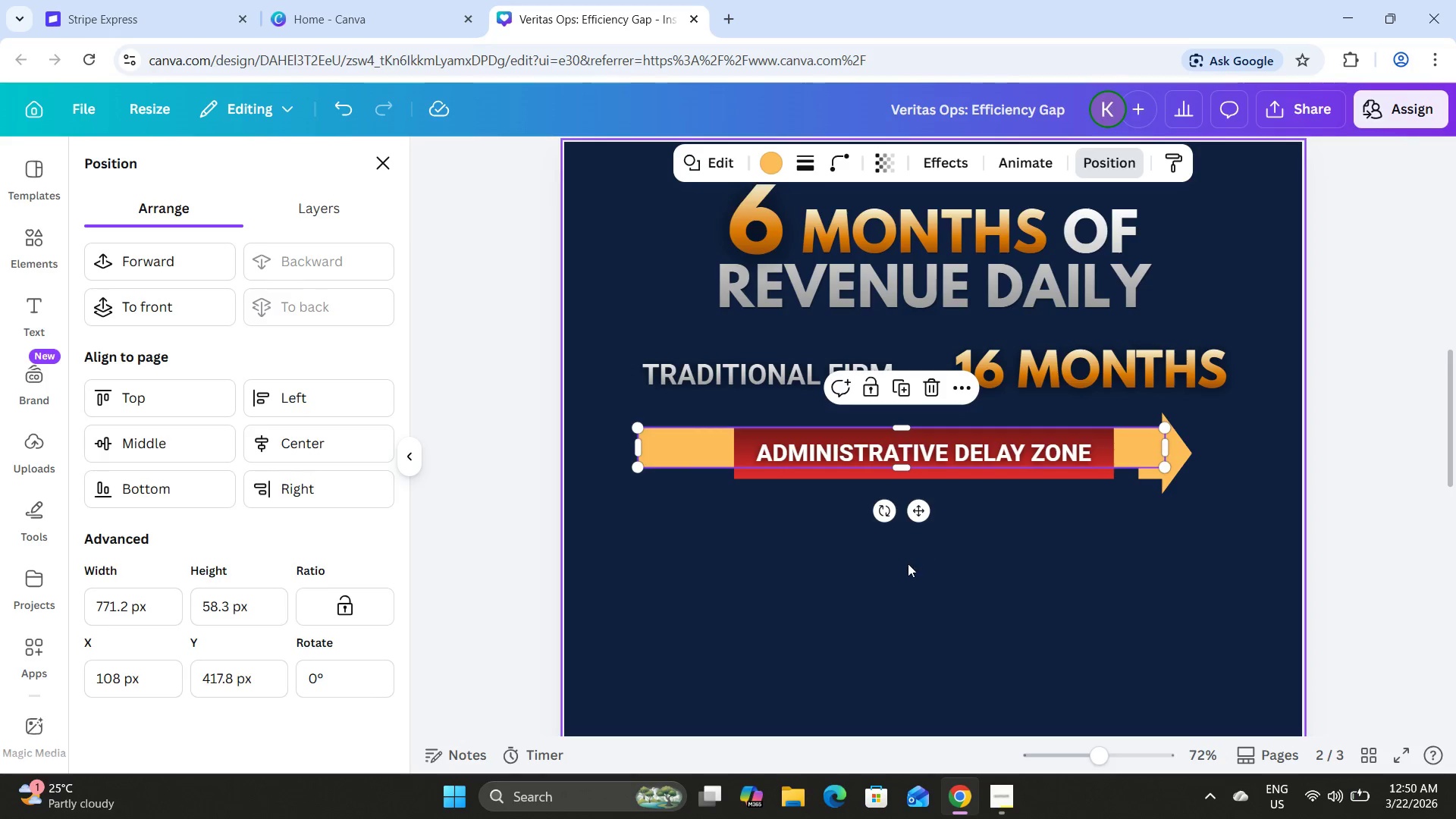 
left_click([908, 563])
 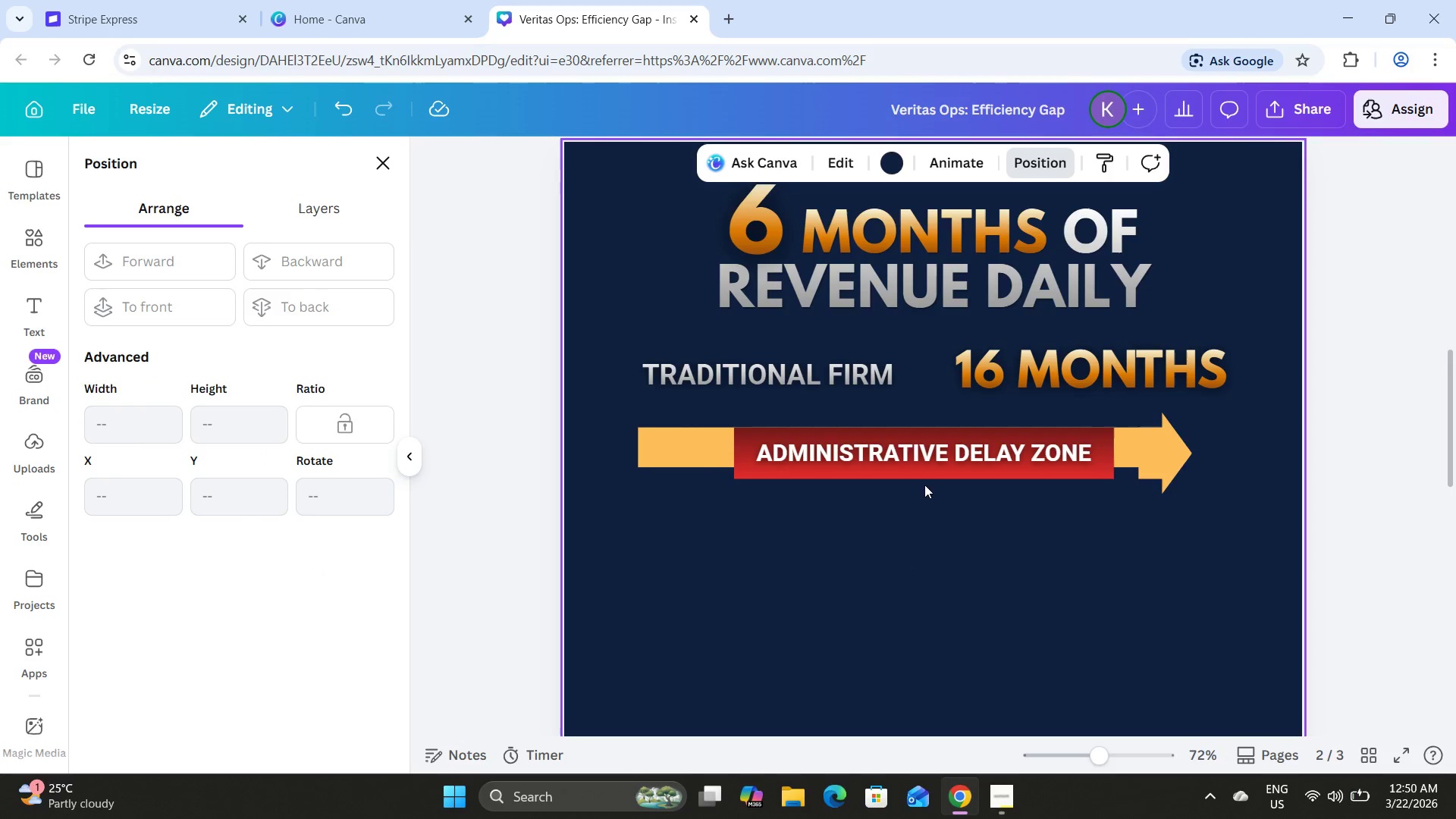 
left_click([924, 475])
 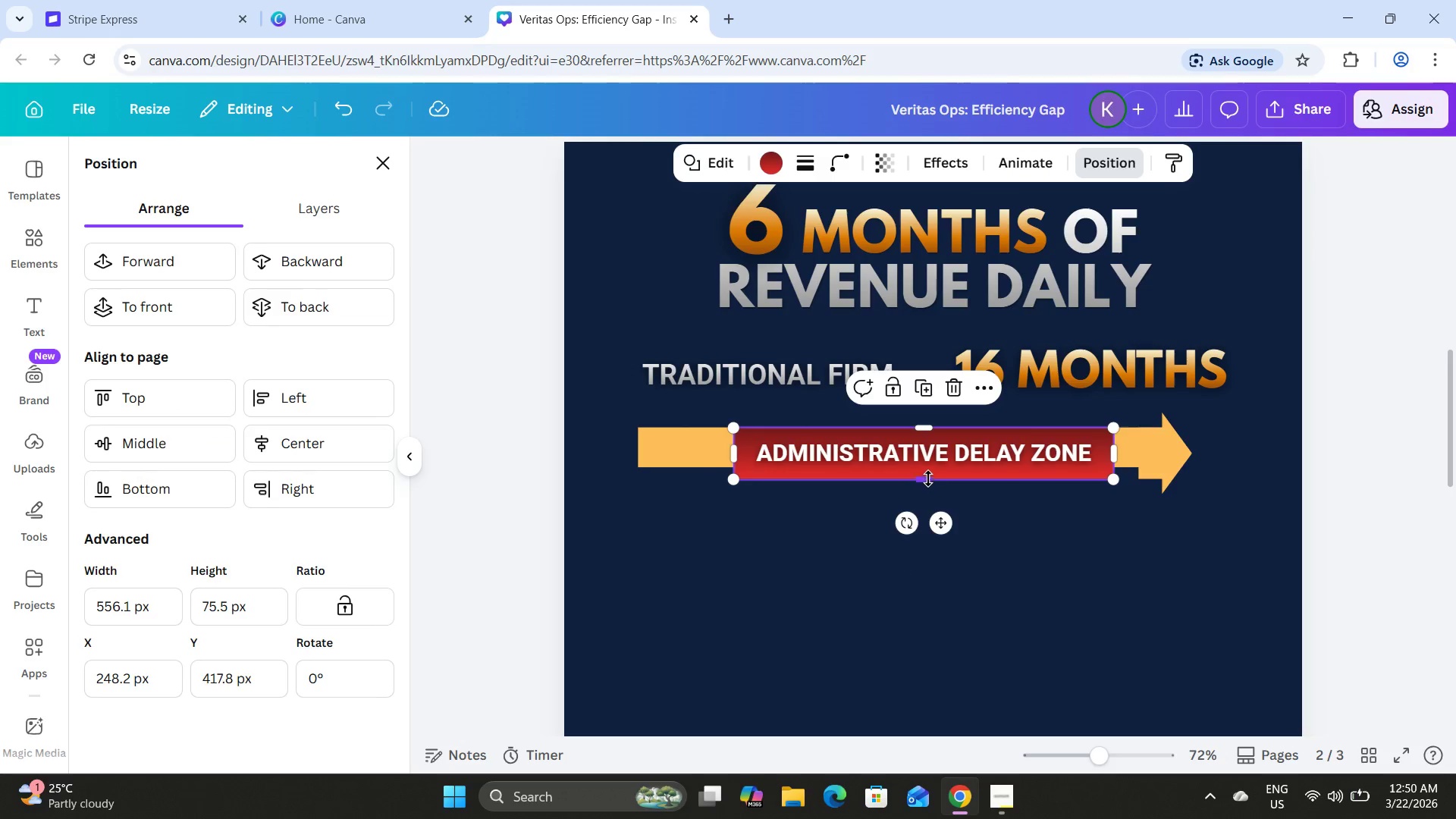 
left_click_drag(start_coordinate=[927, 477], to_coordinate=[927, 465])
 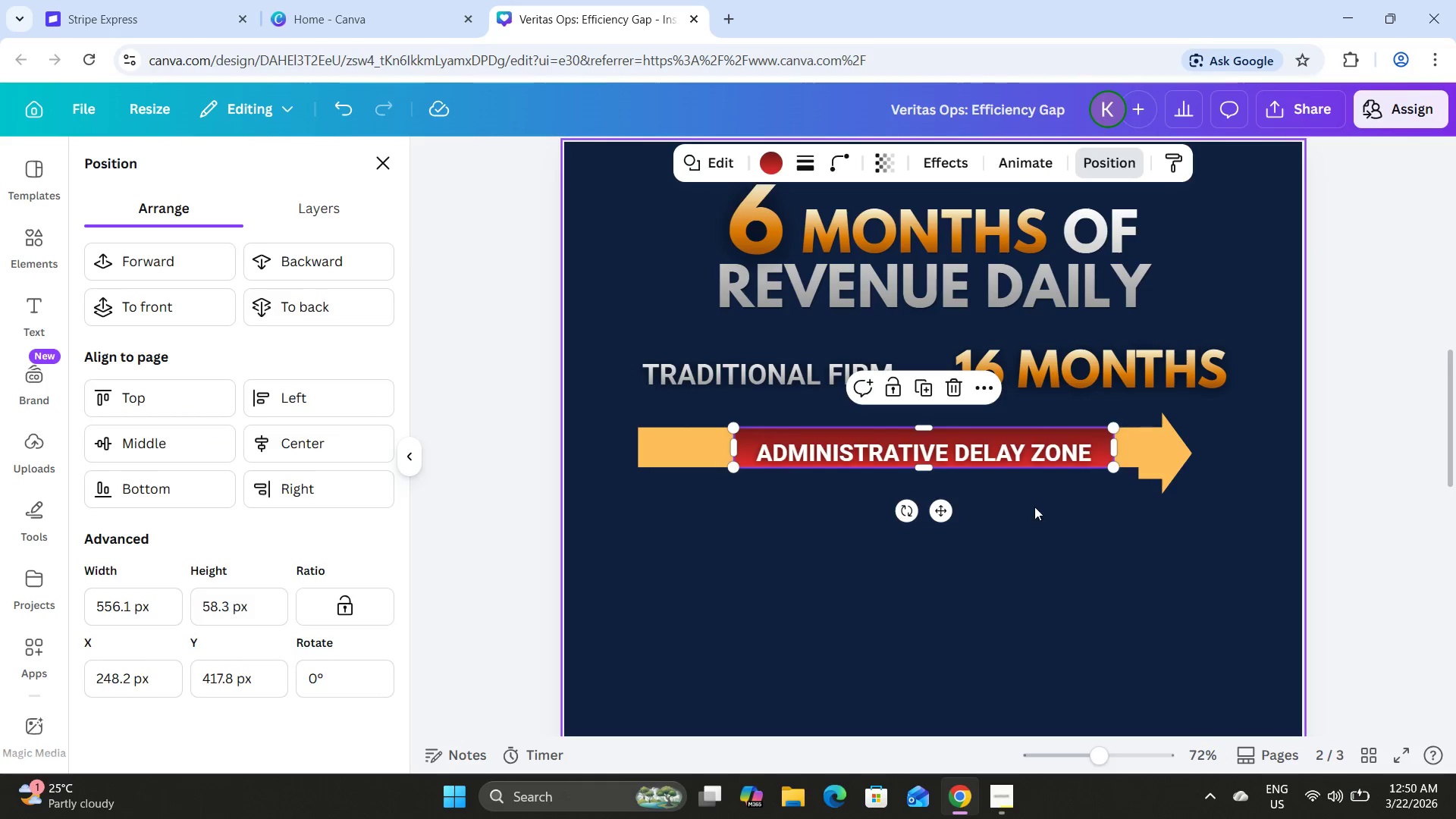 
left_click([1034, 507])
 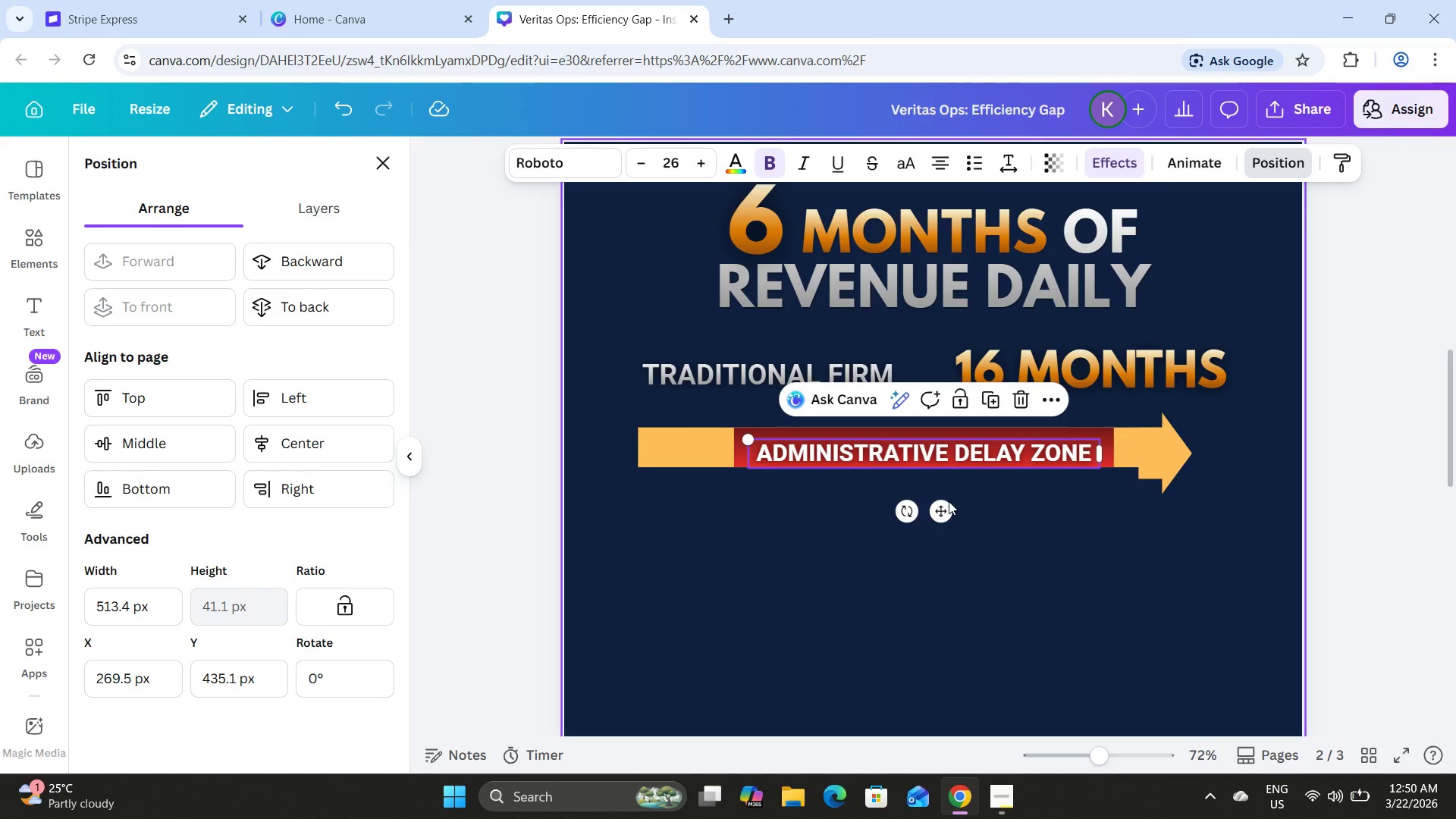 
left_click_drag(start_coordinate=[940, 514], to_coordinate=[938, 508])
 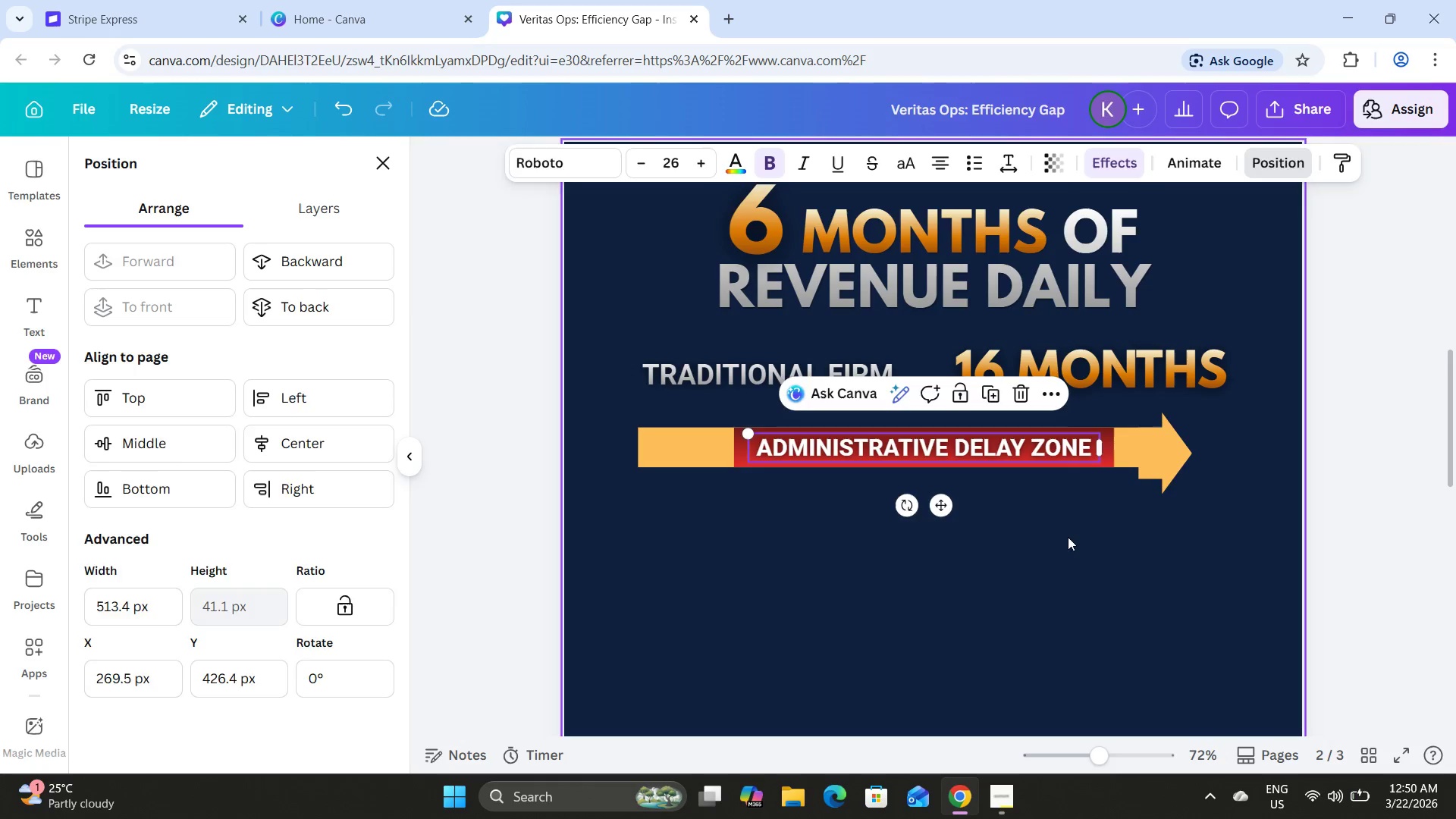 
left_click([1068, 537])
 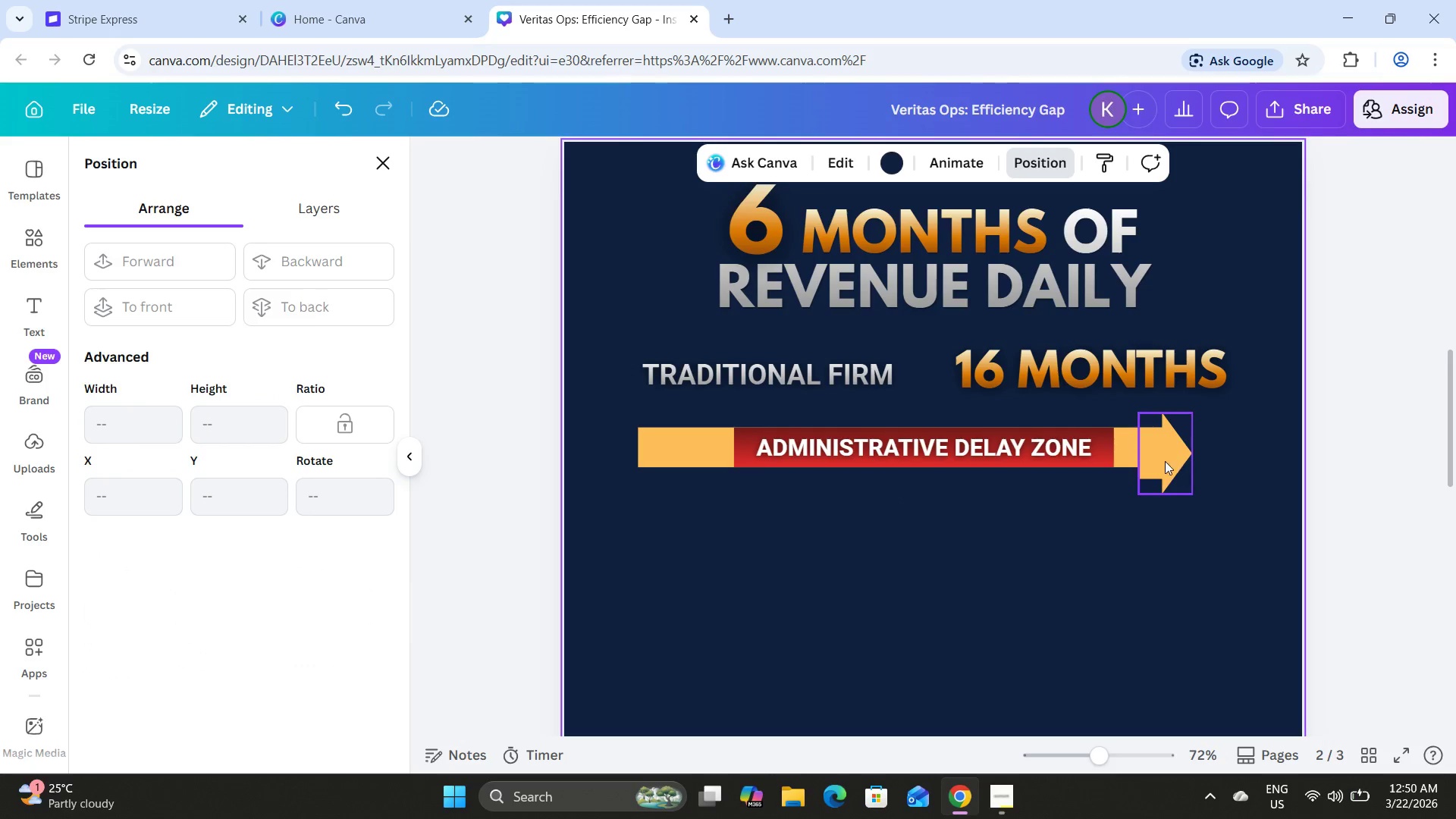 
left_click([1165, 460])
 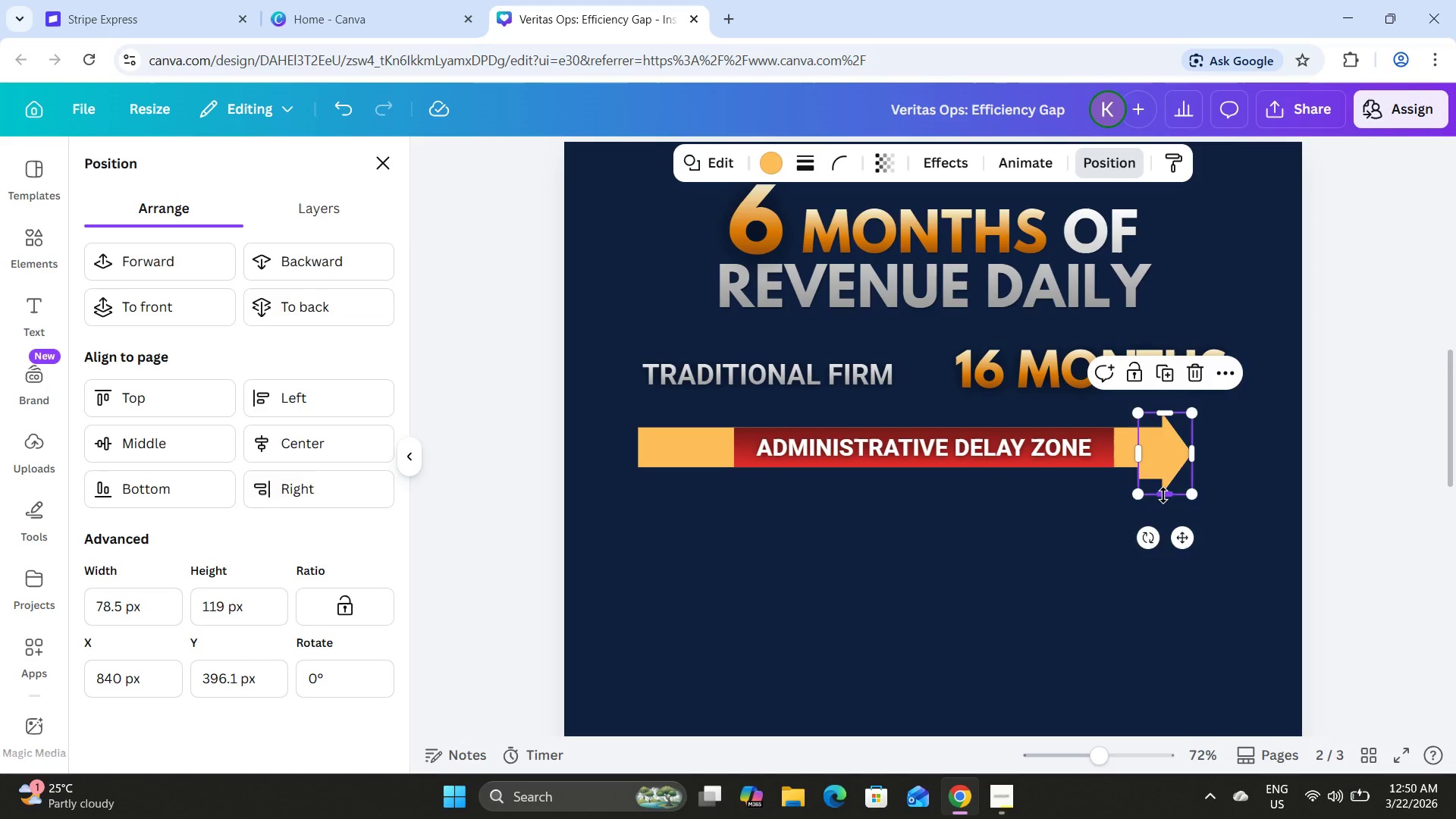 
left_click_drag(start_coordinate=[1163, 495], to_coordinate=[1185, 466])
 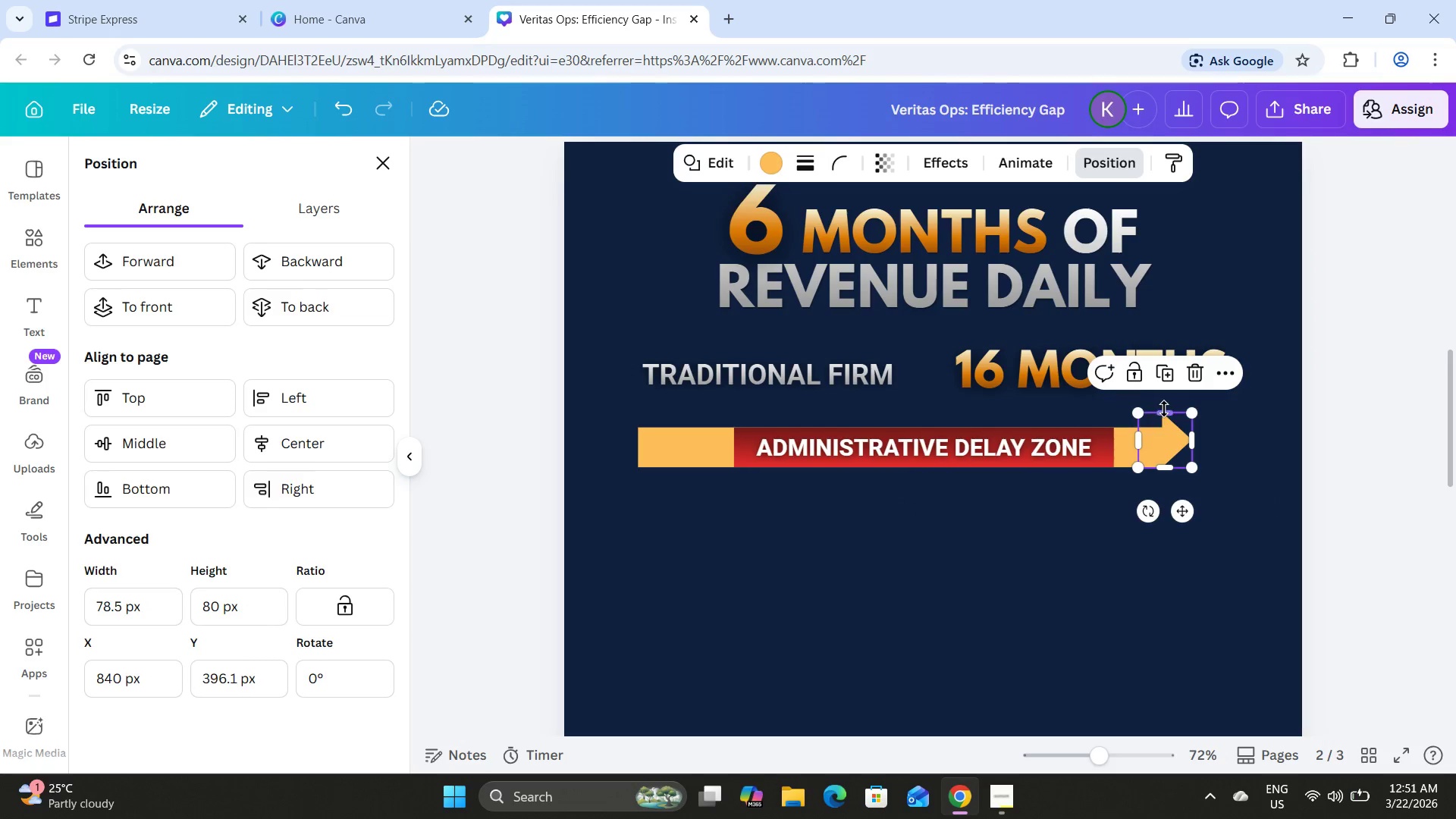 
left_click_drag(start_coordinate=[1164, 409], to_coordinate=[1169, 425])
 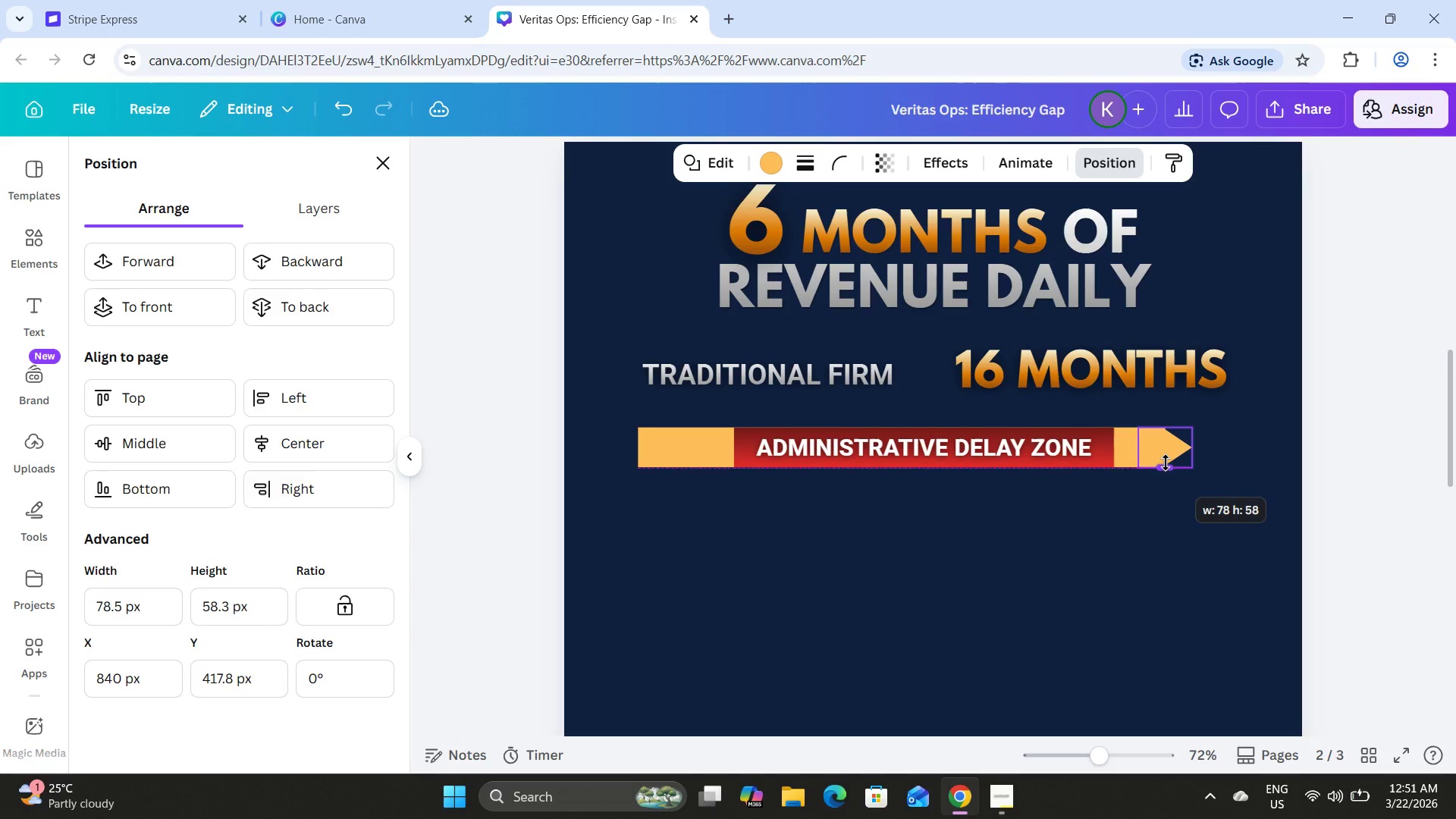 
left_click([1200, 519])
 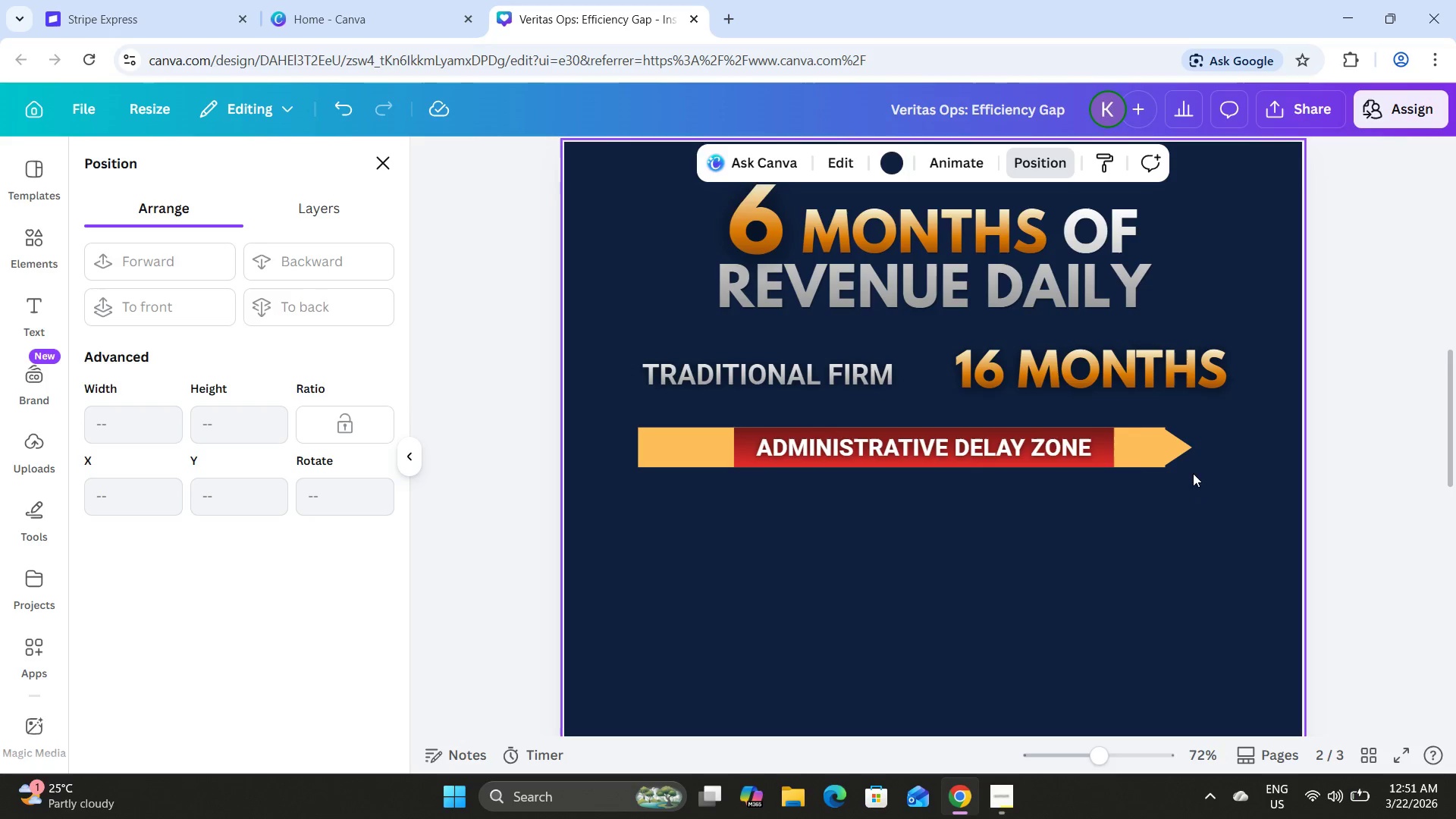 
left_click([1178, 447])
 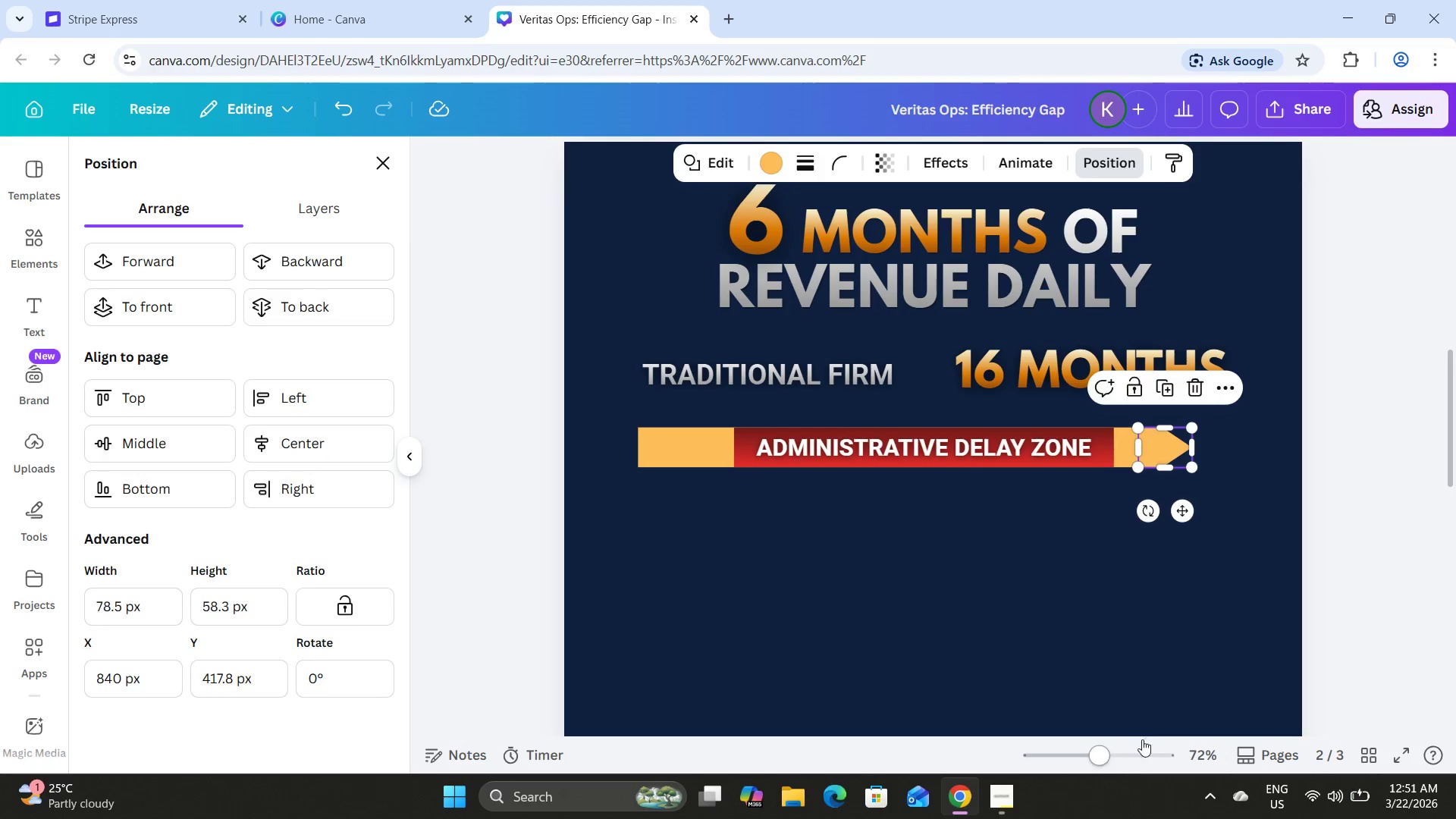 
left_click_drag(start_coordinate=[1109, 755], to_coordinate=[1128, 755])
 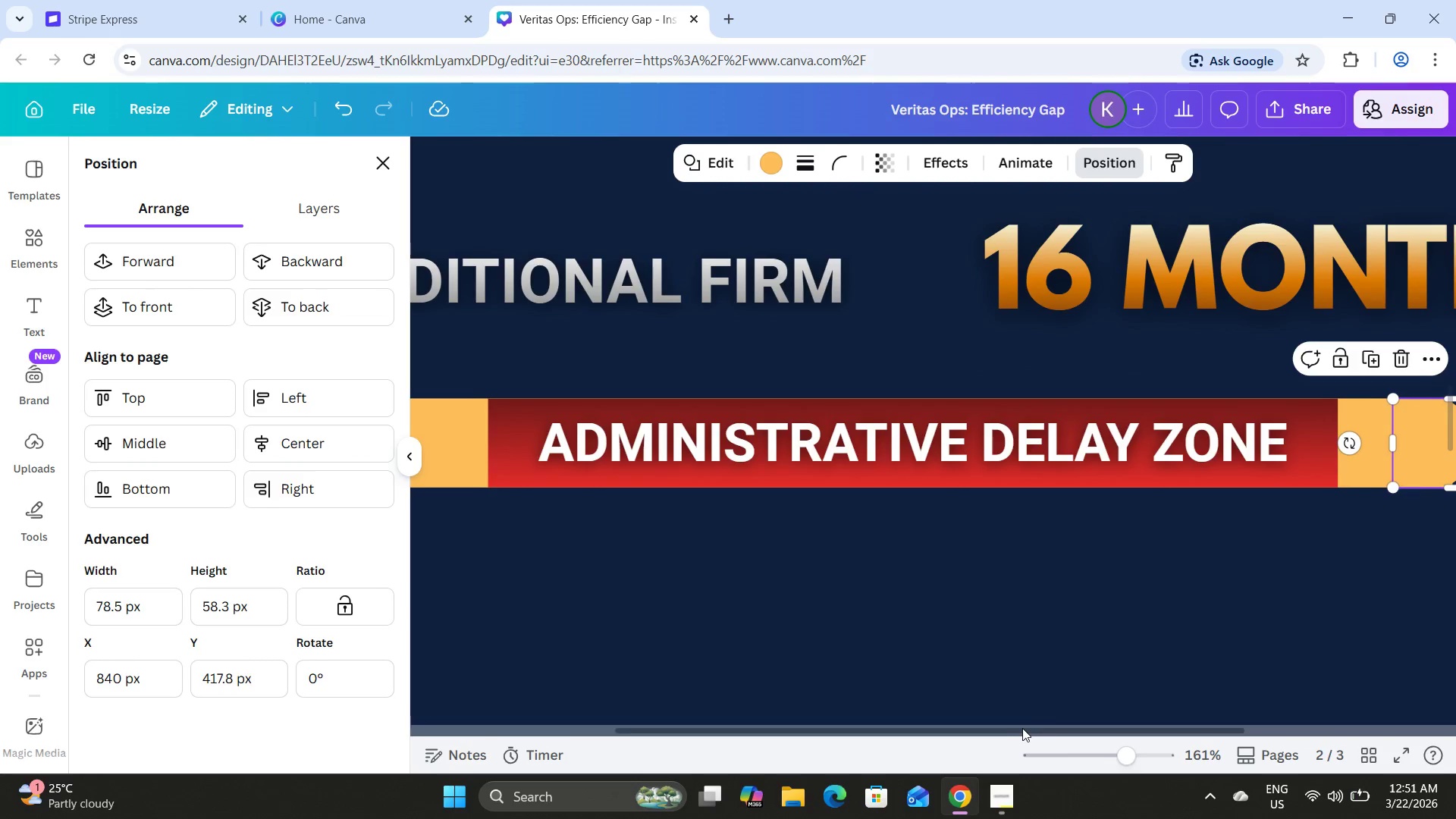 
left_click_drag(start_coordinate=[1022, 728], to_coordinate=[1235, 721])
 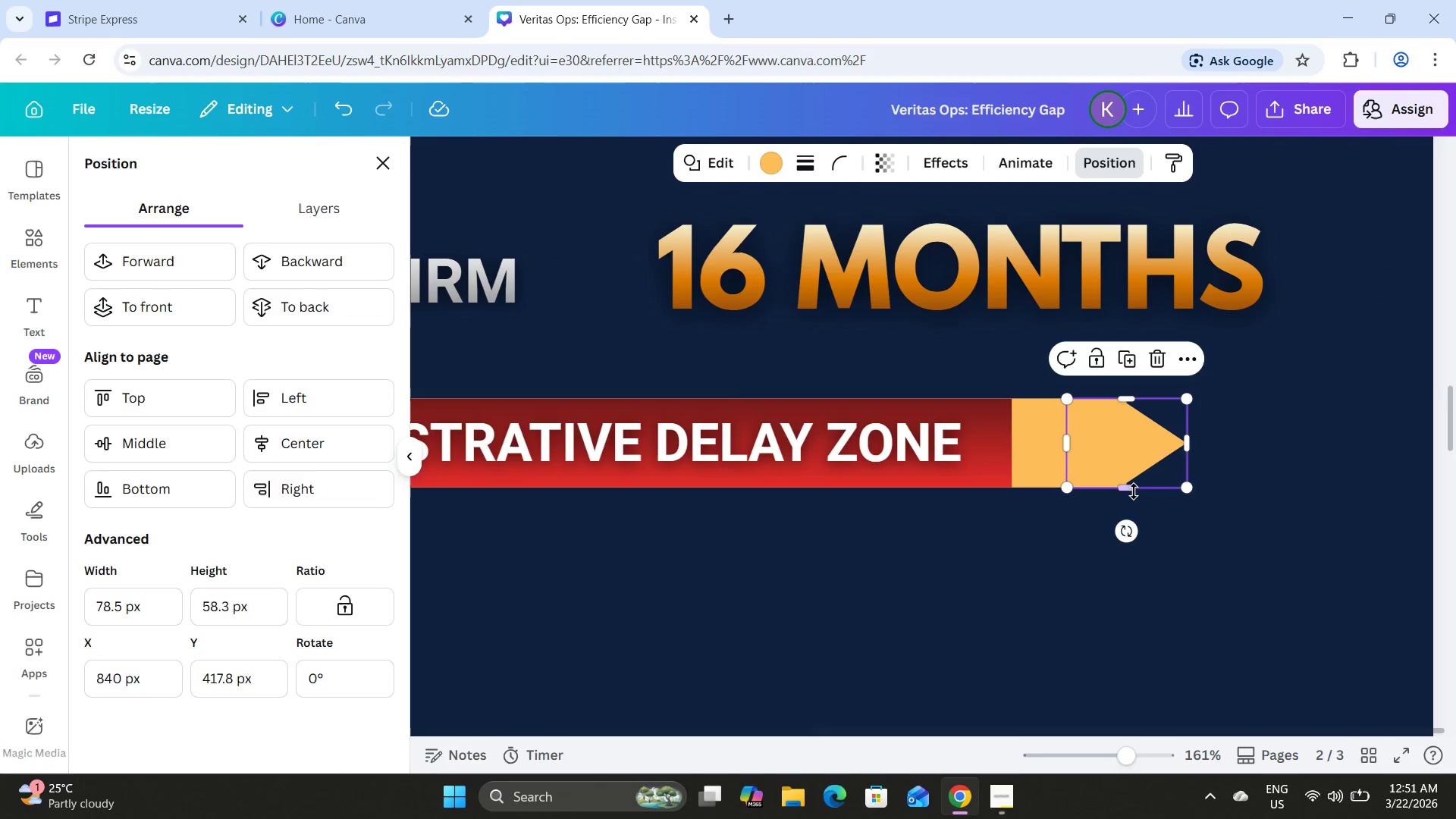 
left_click_drag(start_coordinate=[1134, 491], to_coordinate=[1135, 533])
 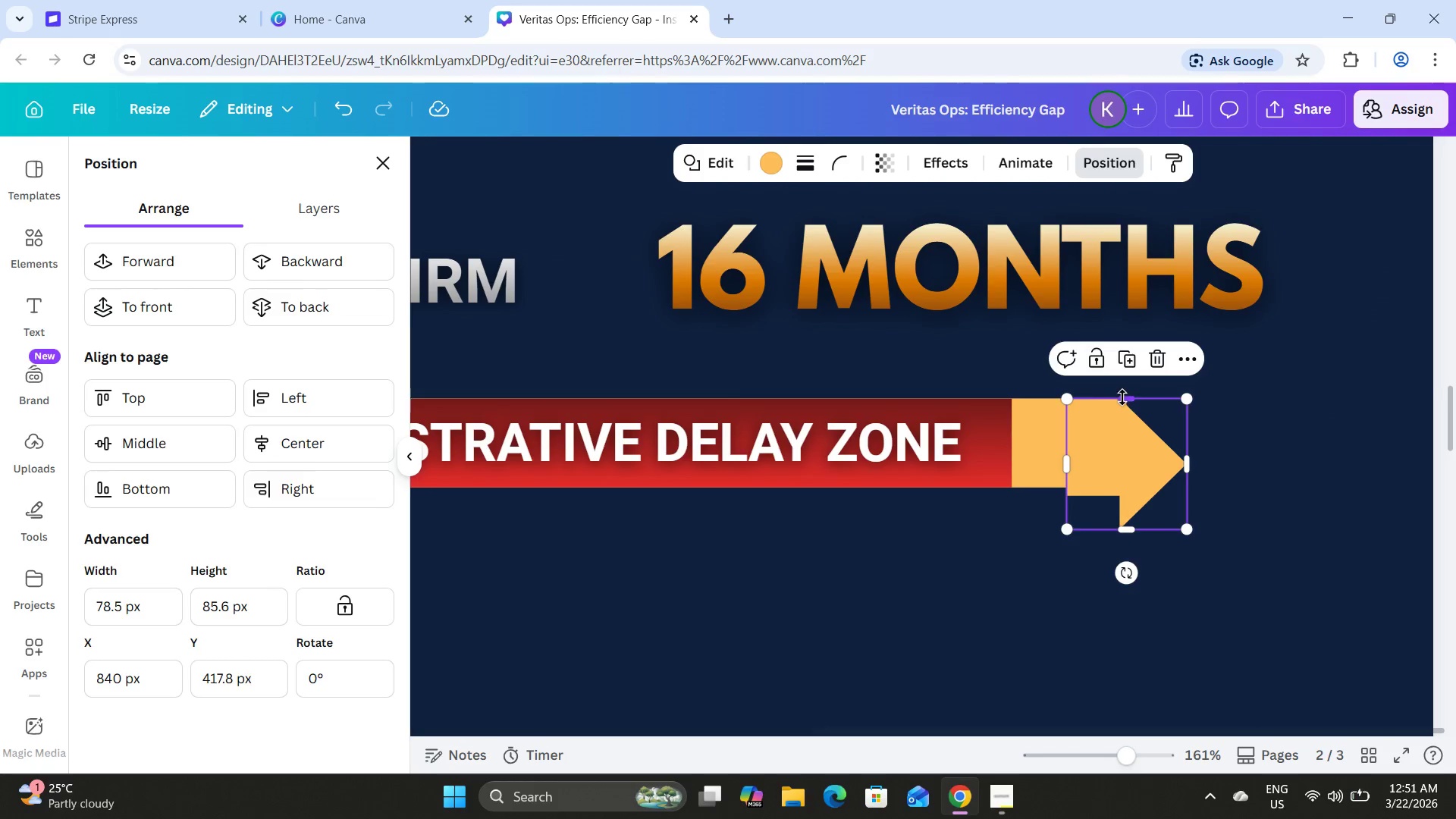 
left_click_drag(start_coordinate=[1125, 397], to_coordinate=[1124, 363])
 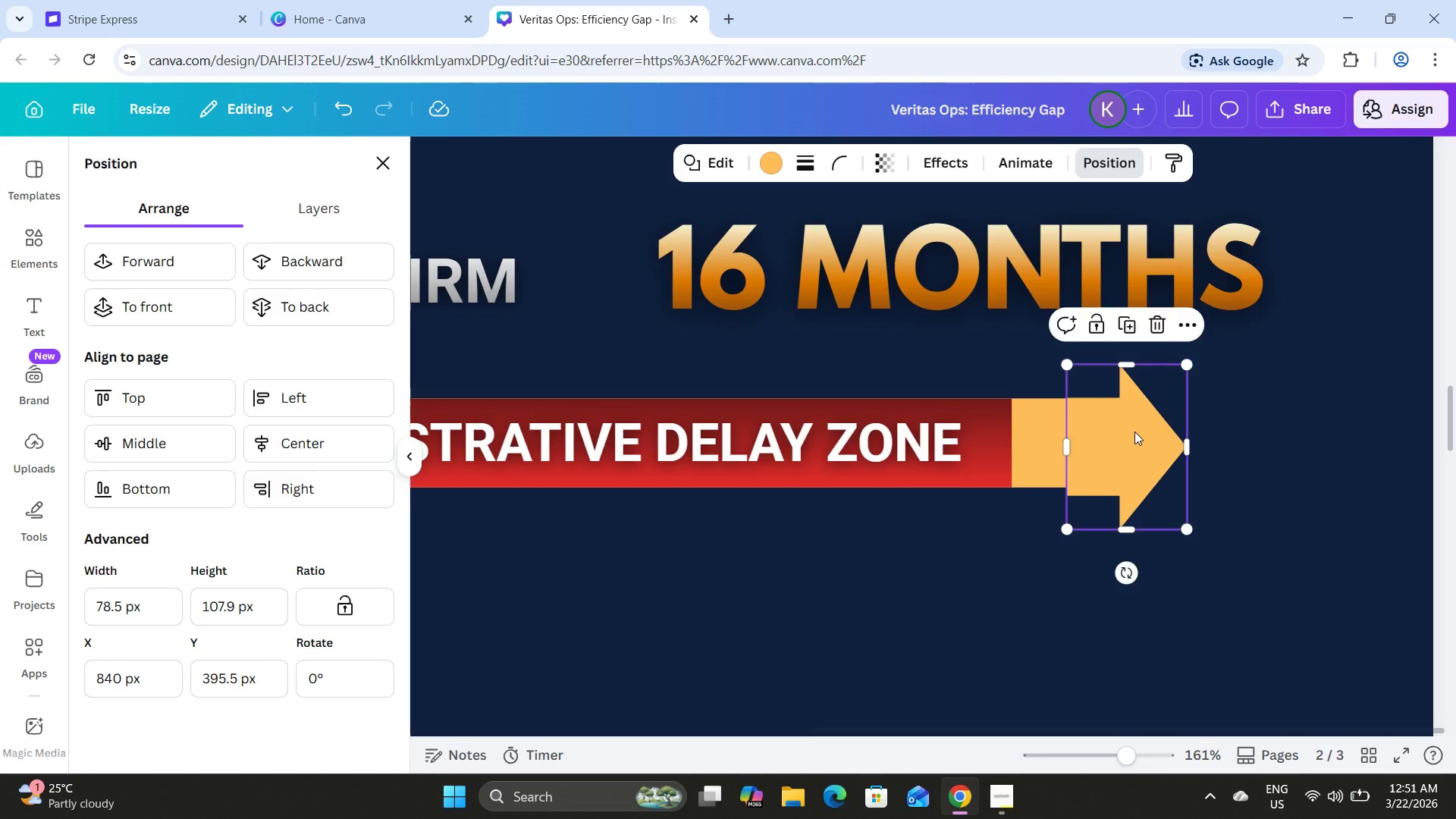 
left_click_drag(start_coordinate=[1134, 438], to_coordinate=[1139, 435])
 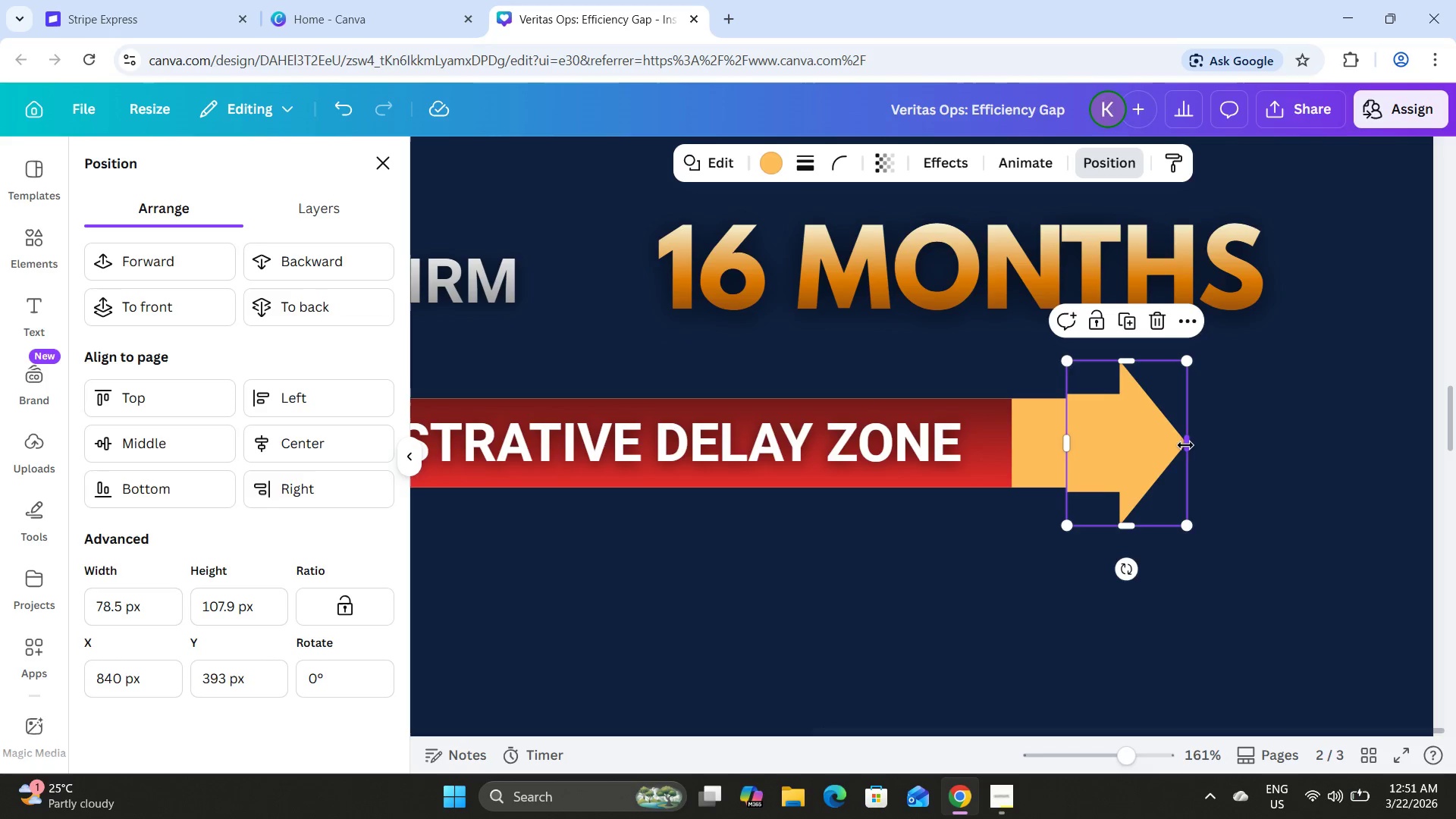 
left_click_drag(start_coordinate=[1185, 445], to_coordinate=[1194, 447])
 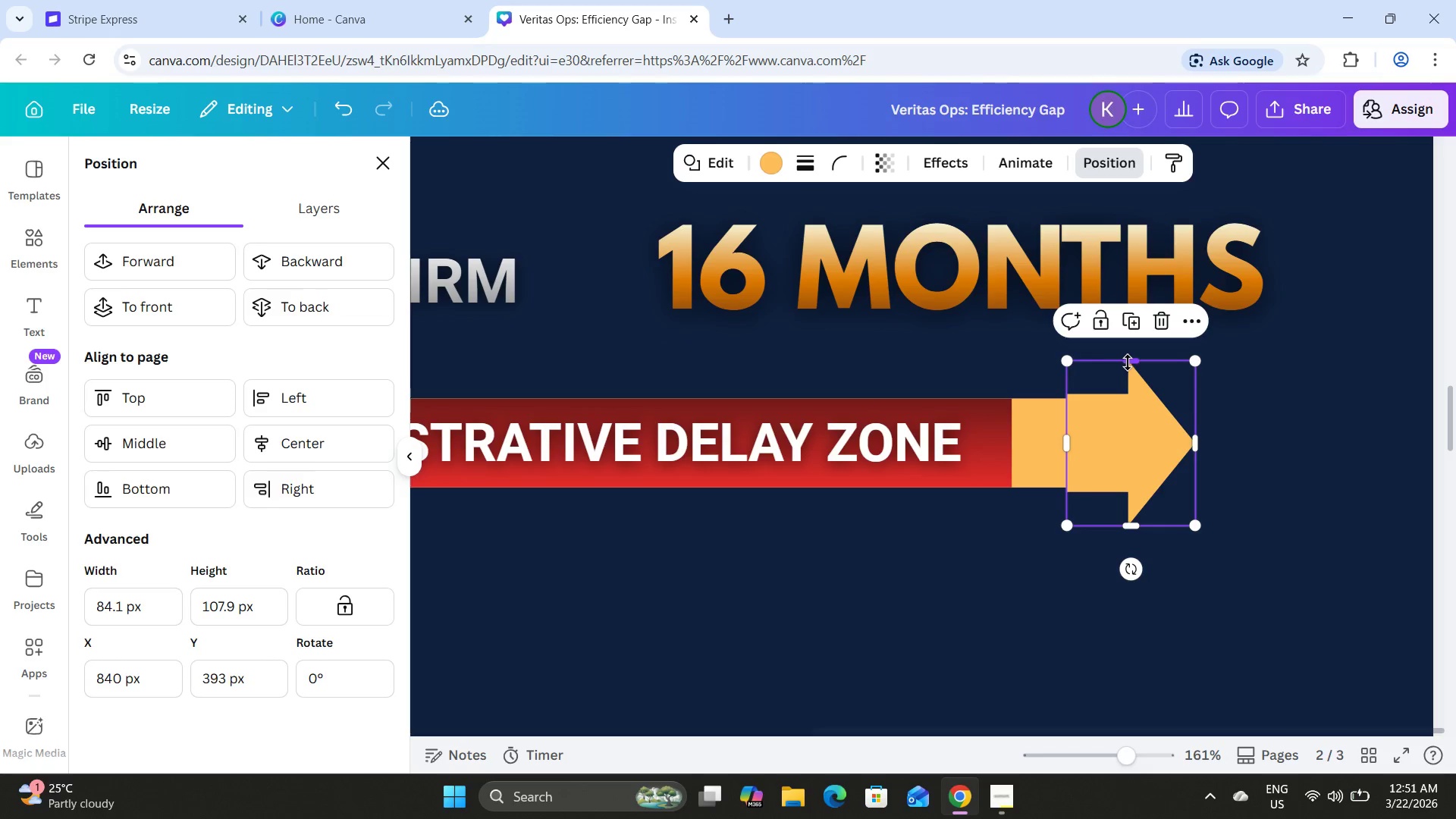 
left_click_drag(start_coordinate=[1129, 363], to_coordinate=[1131, 373])
 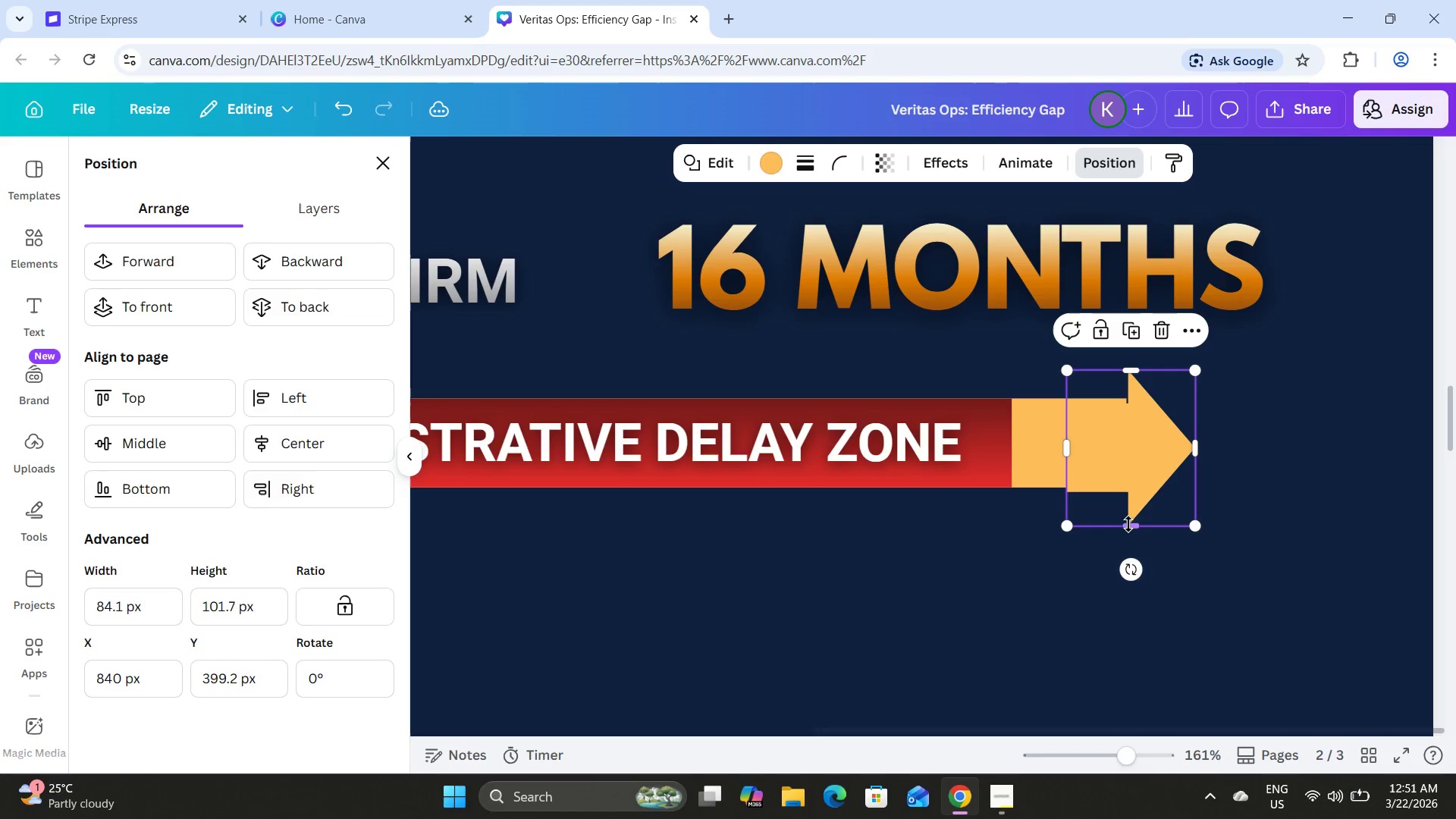 
left_click_drag(start_coordinate=[1129, 522], to_coordinate=[1138, 516])
 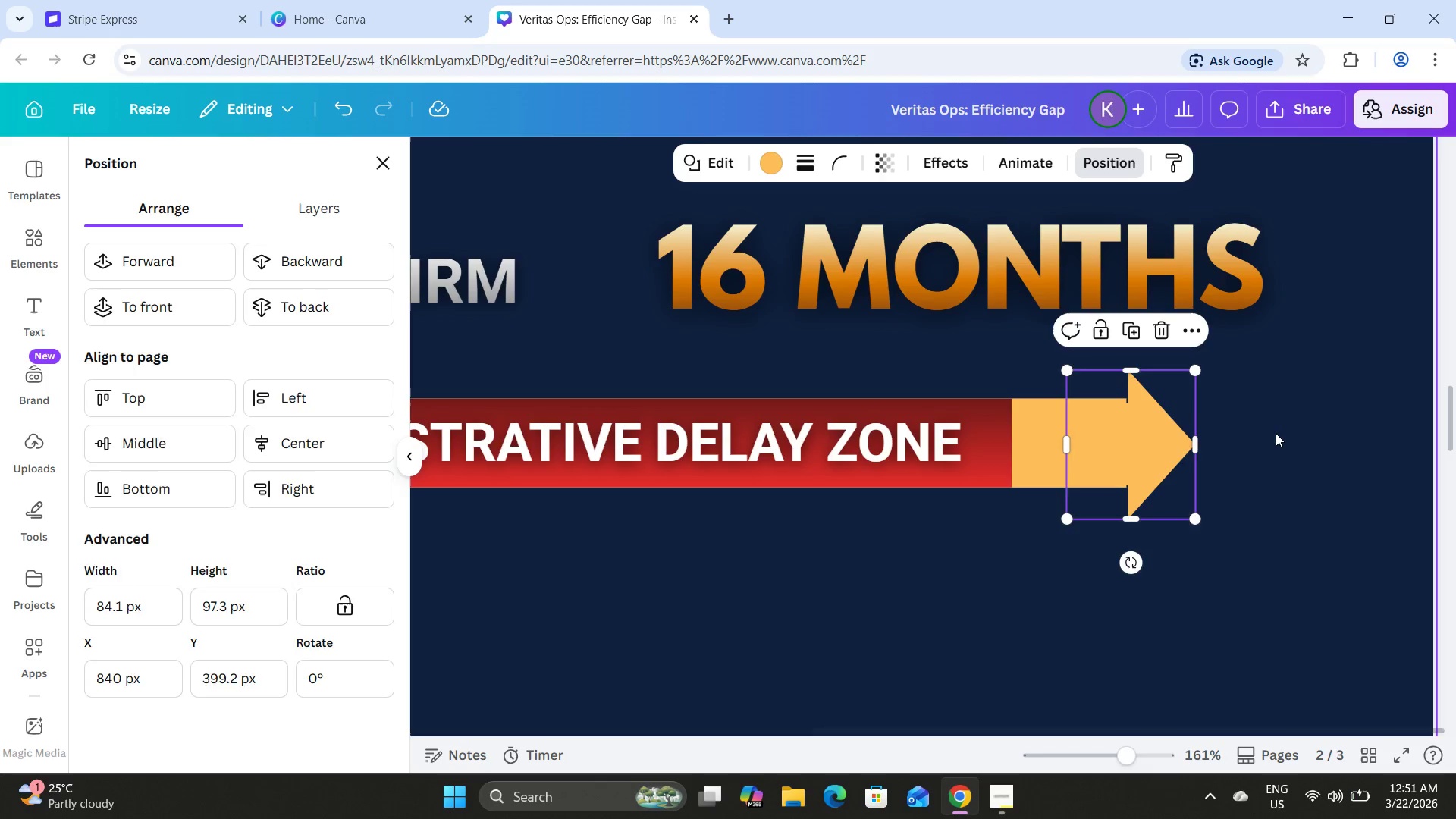 
left_click([1276, 433])
 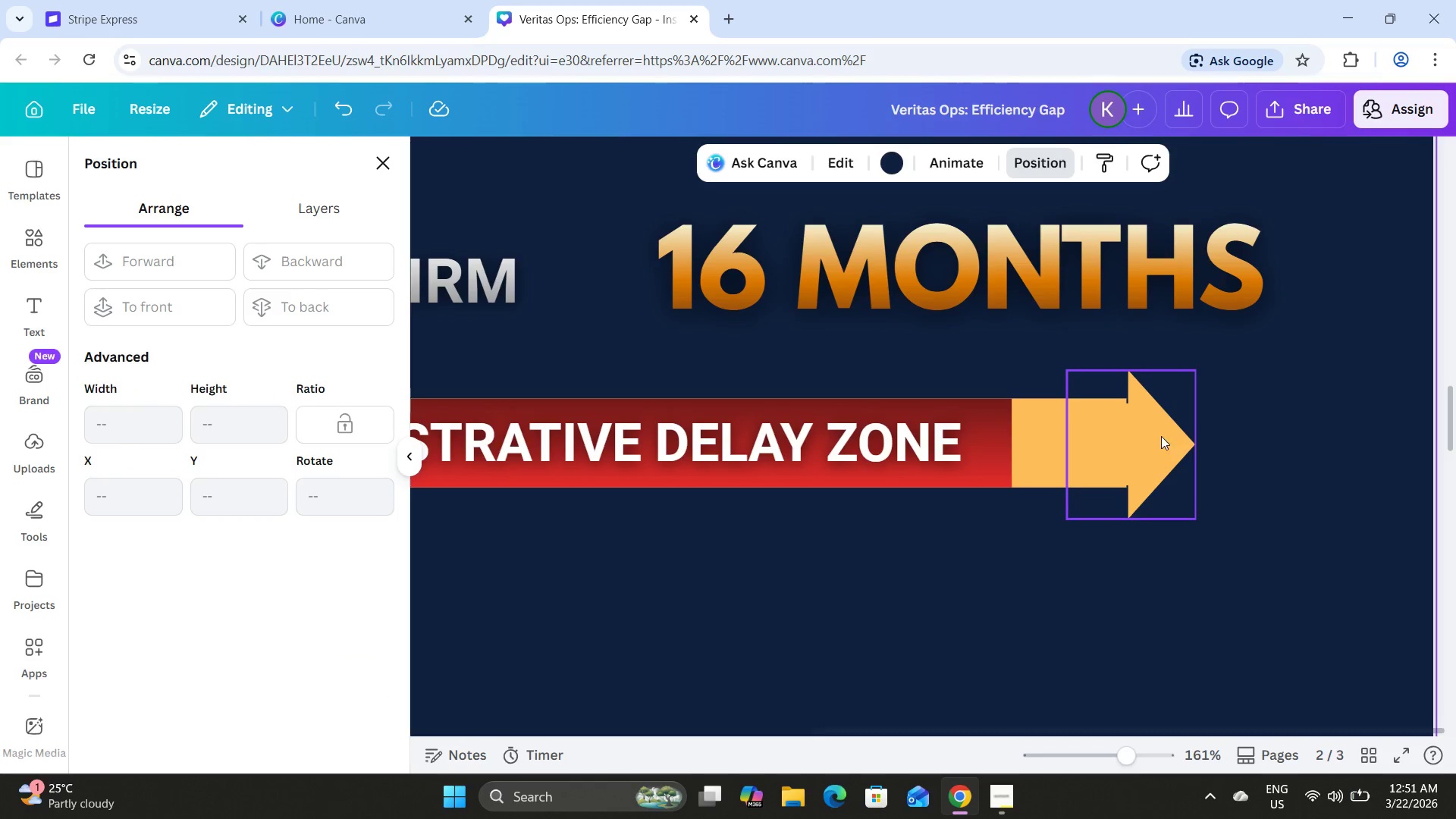 
left_click_drag(start_coordinate=[1160, 435], to_coordinate=[1151, 432])
 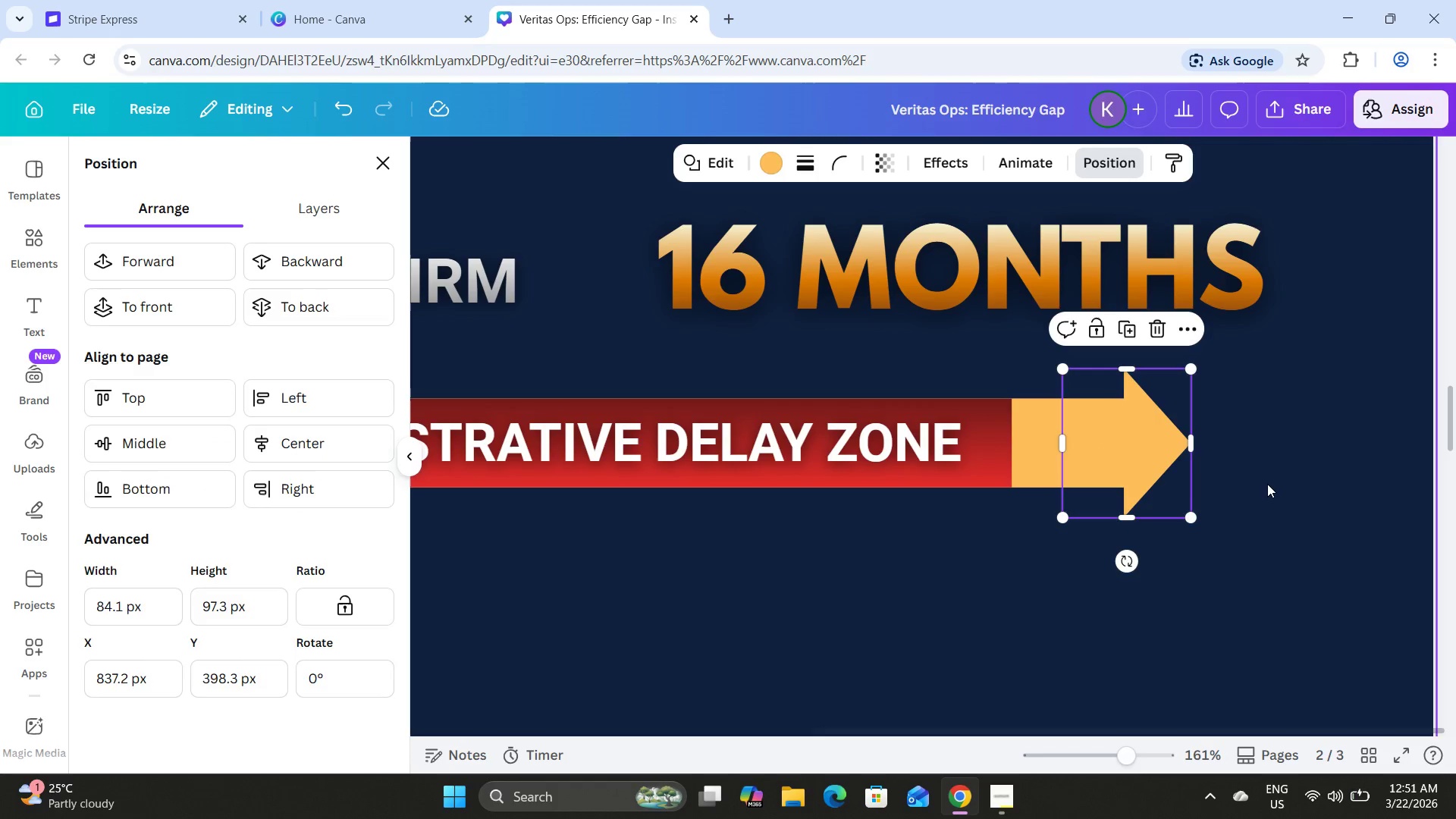 
left_click([1267, 484])
 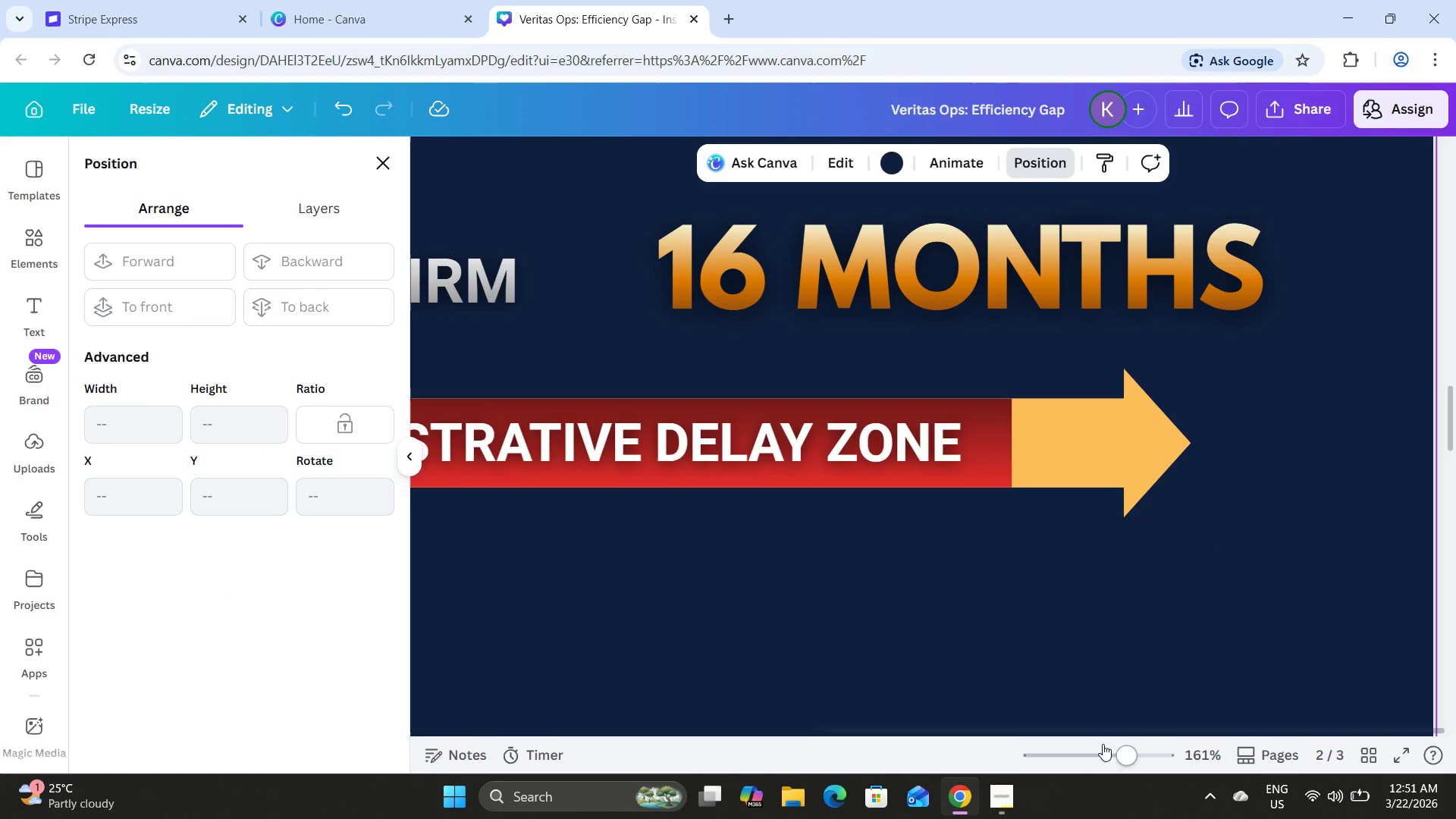 
left_click_drag(start_coordinate=[1116, 747], to_coordinate=[1084, 726])
 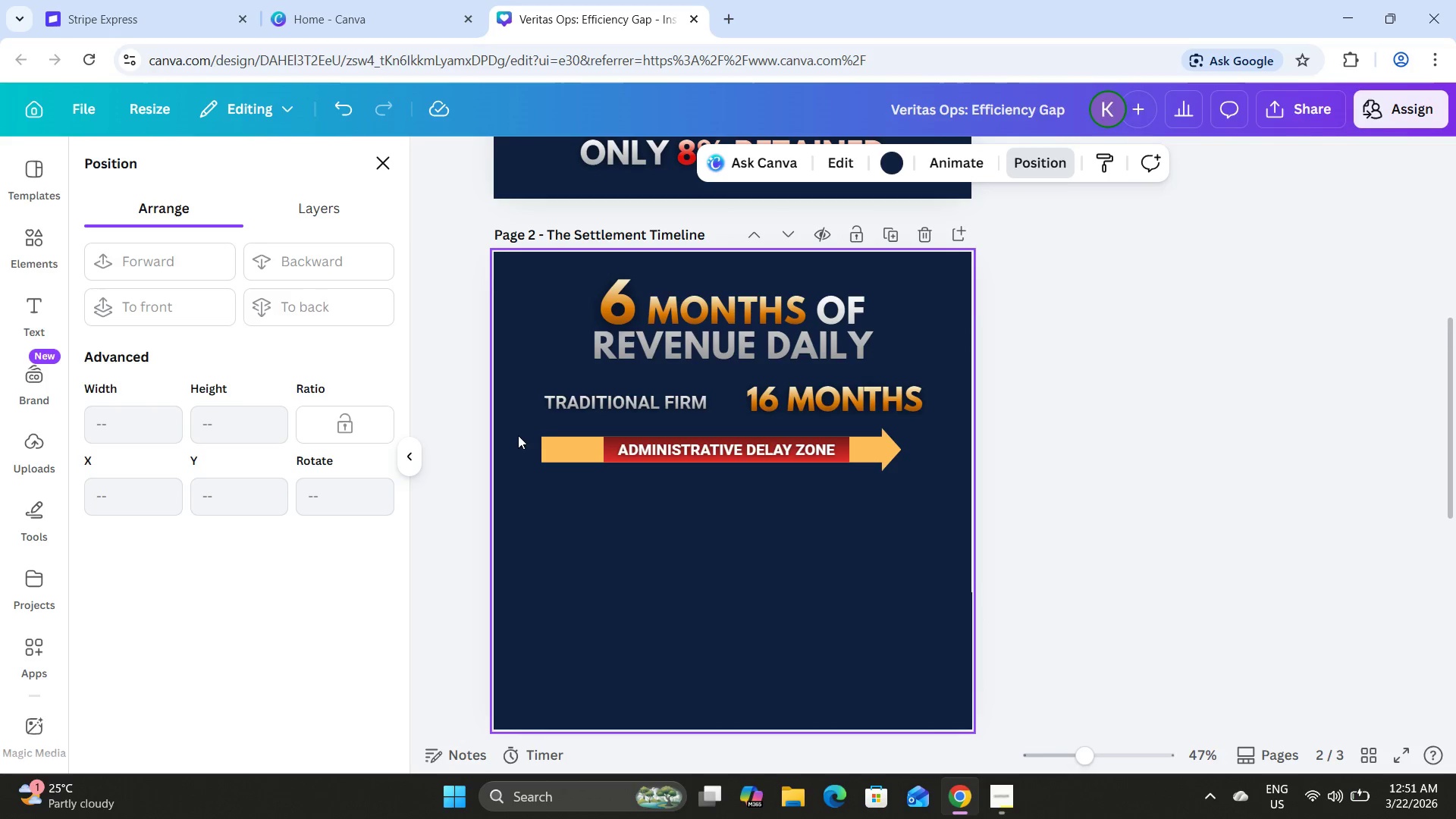 
left_click_drag(start_coordinate=[523, 425], to_coordinate=[936, 519])
 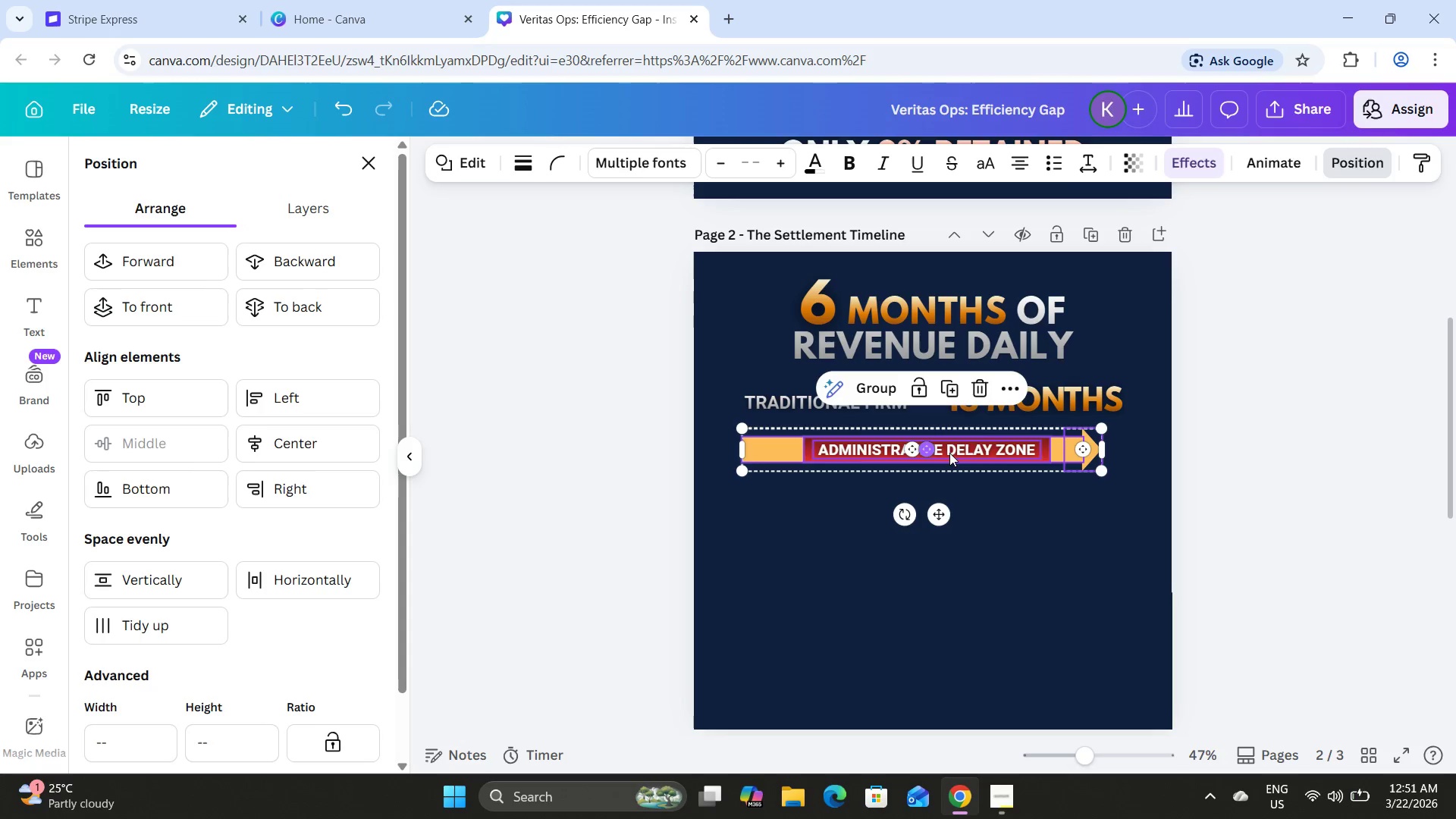 
left_click_drag(start_coordinate=[960, 447], to_coordinate=[969, 447])
 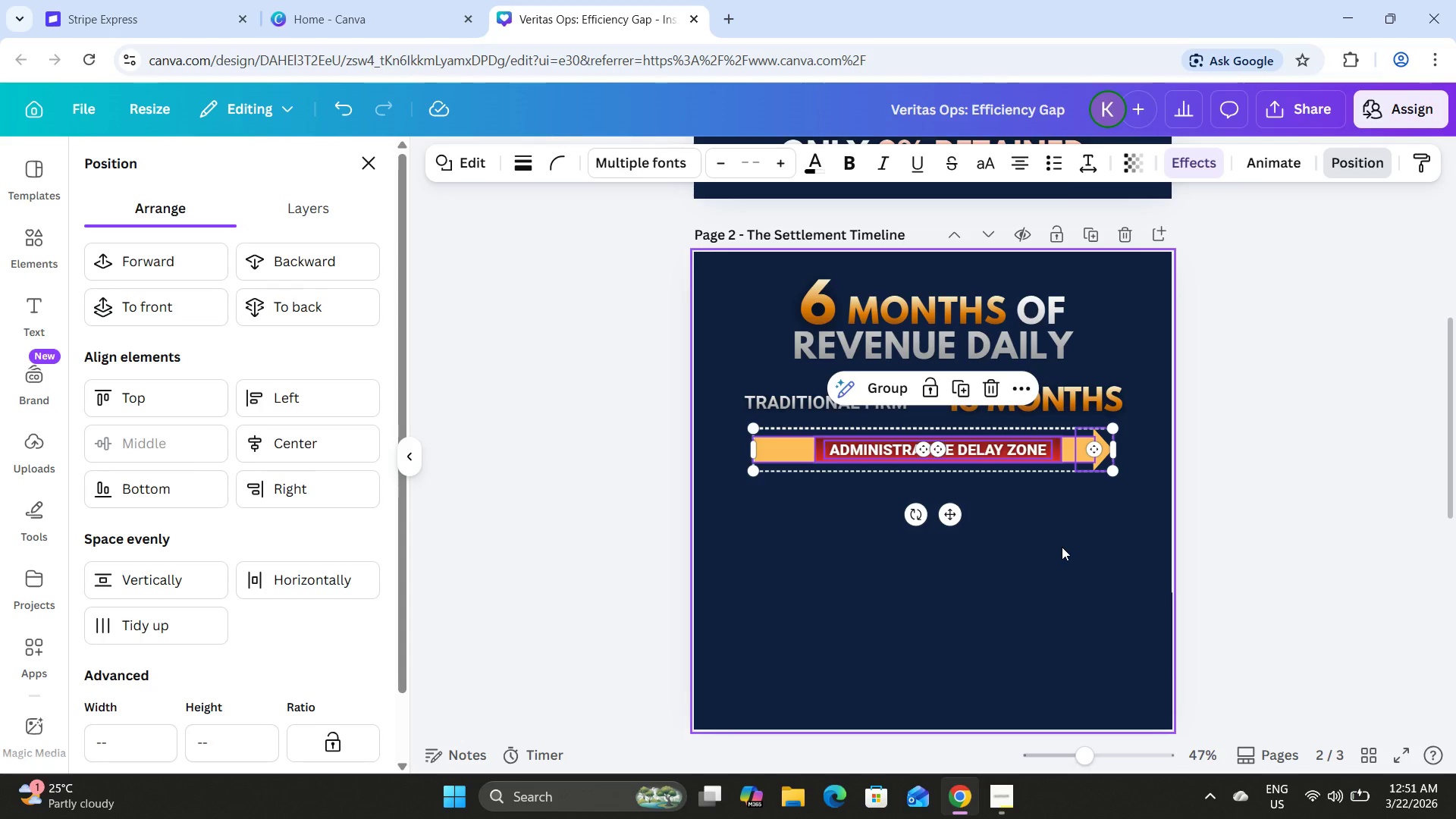 
left_click([1062, 547])
 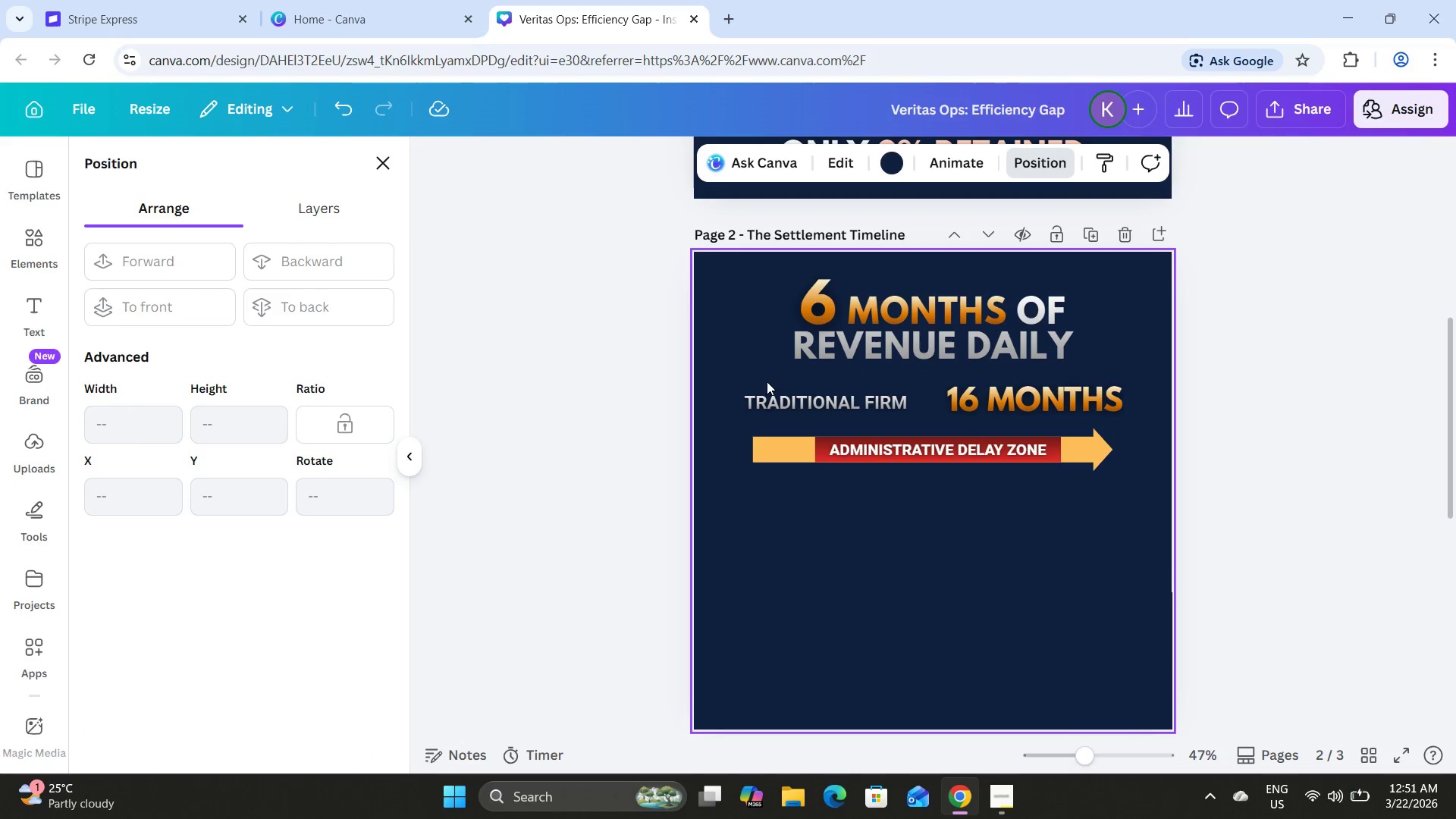 
left_click_drag(start_coordinate=[765, 381], to_coordinate=[1063, 520])
 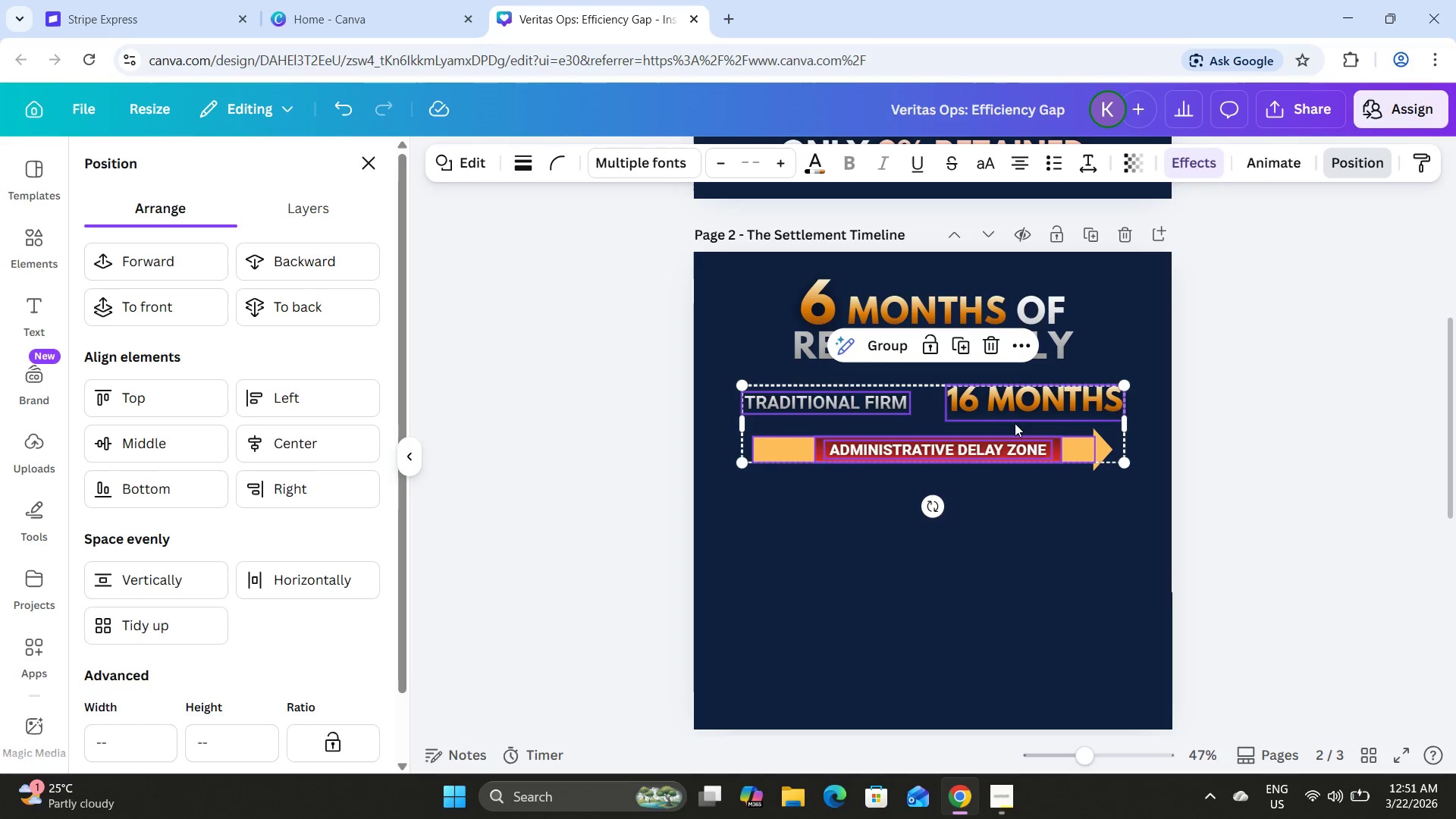 
left_click_drag(start_coordinate=[1015, 423], to_coordinate=[1016, 428])
 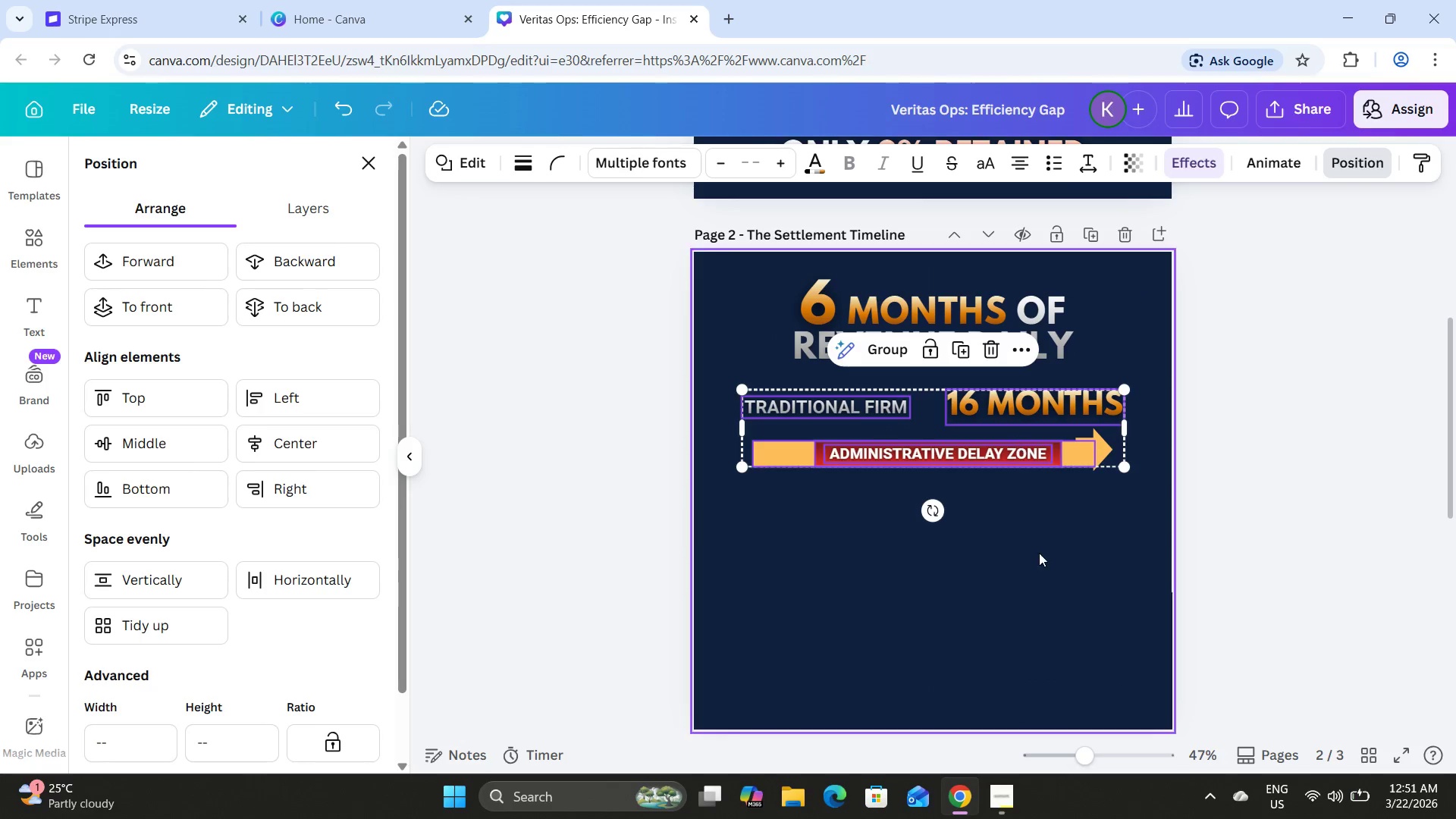 
left_click([1040, 553])
 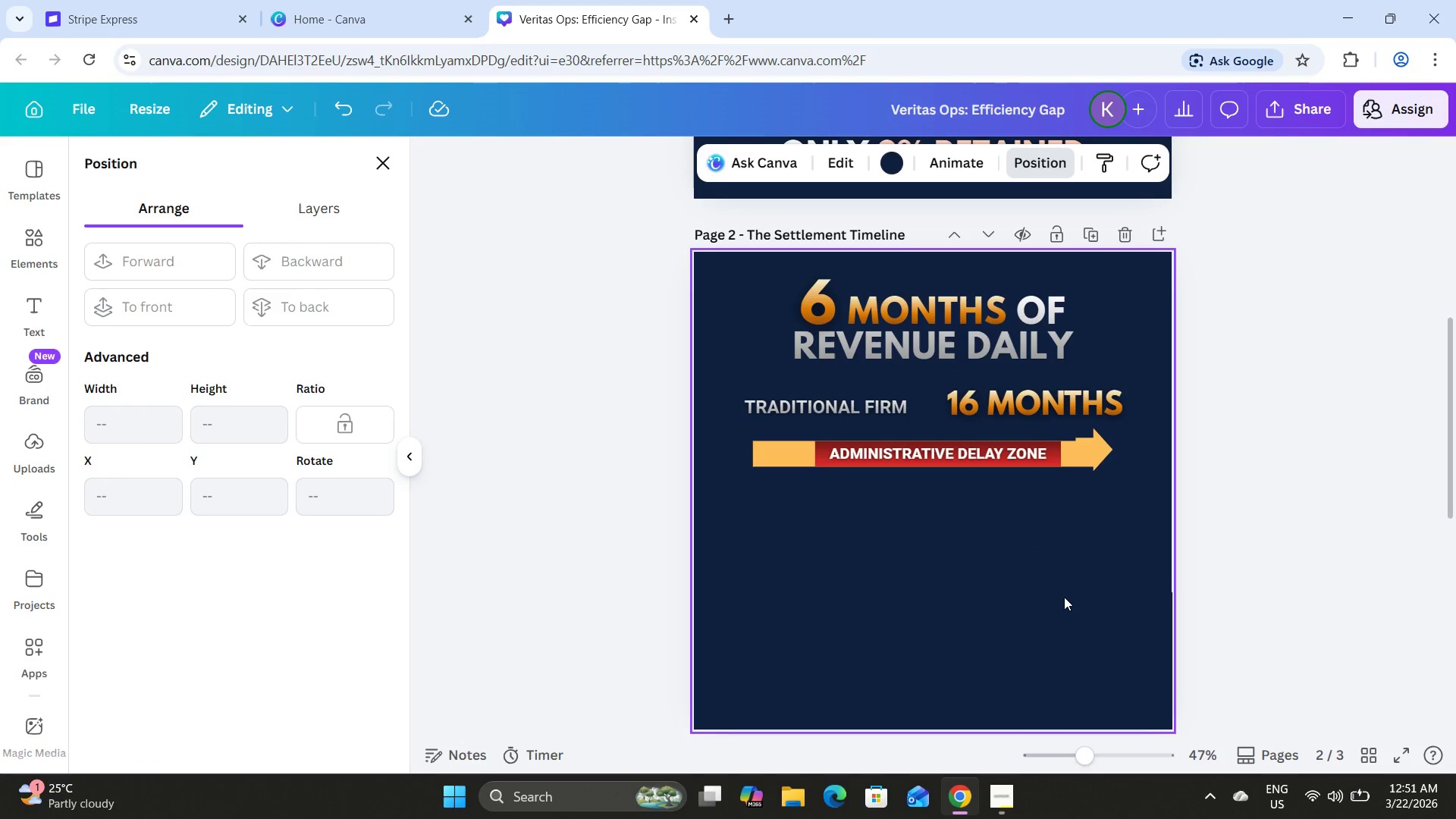 
key(Control+Z)
 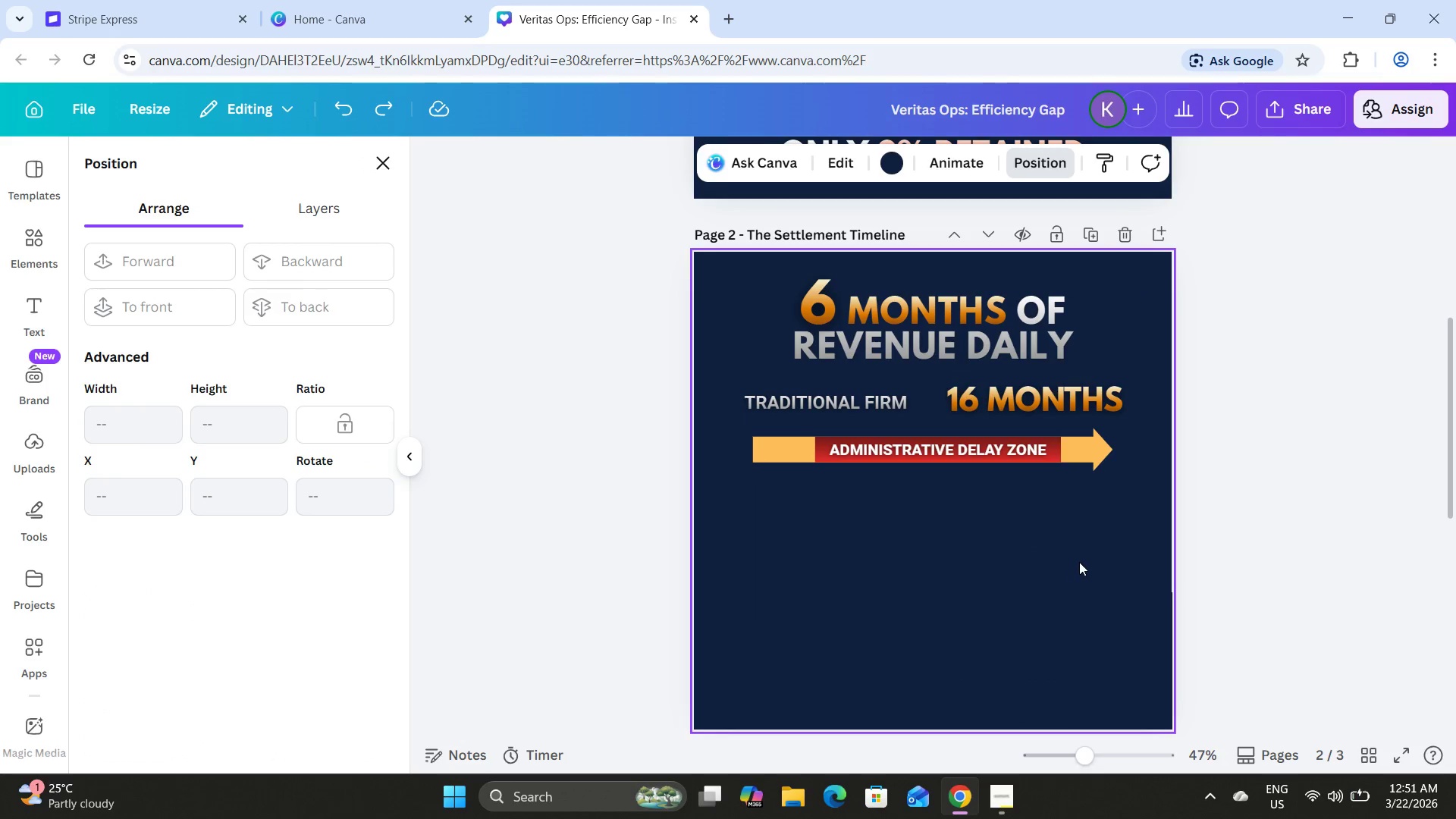 
left_click_drag(start_coordinate=[1092, 562], to_coordinate=[817, 394])
 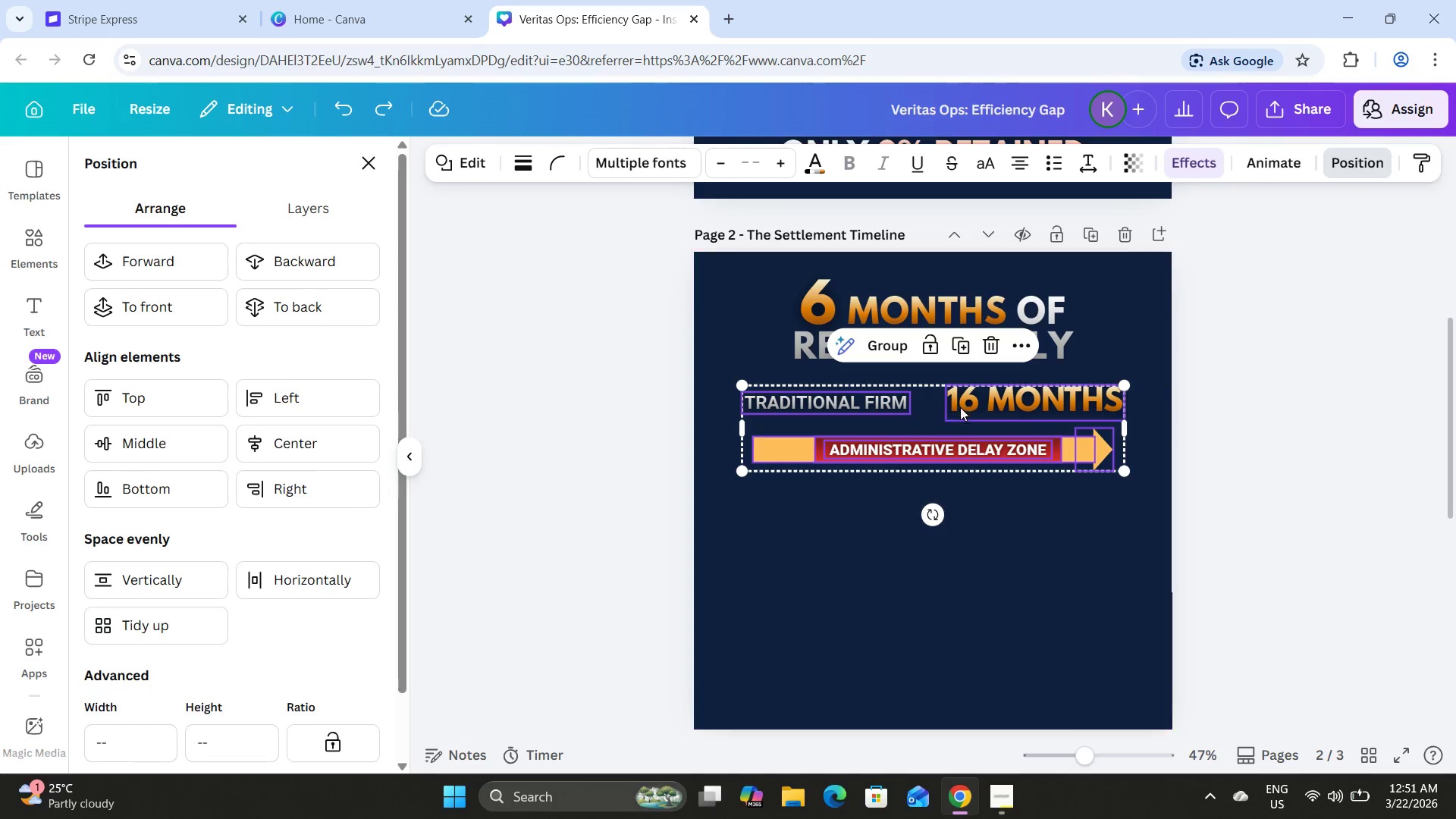 
left_click_drag(start_coordinate=[960, 410], to_coordinate=[959, 426])
 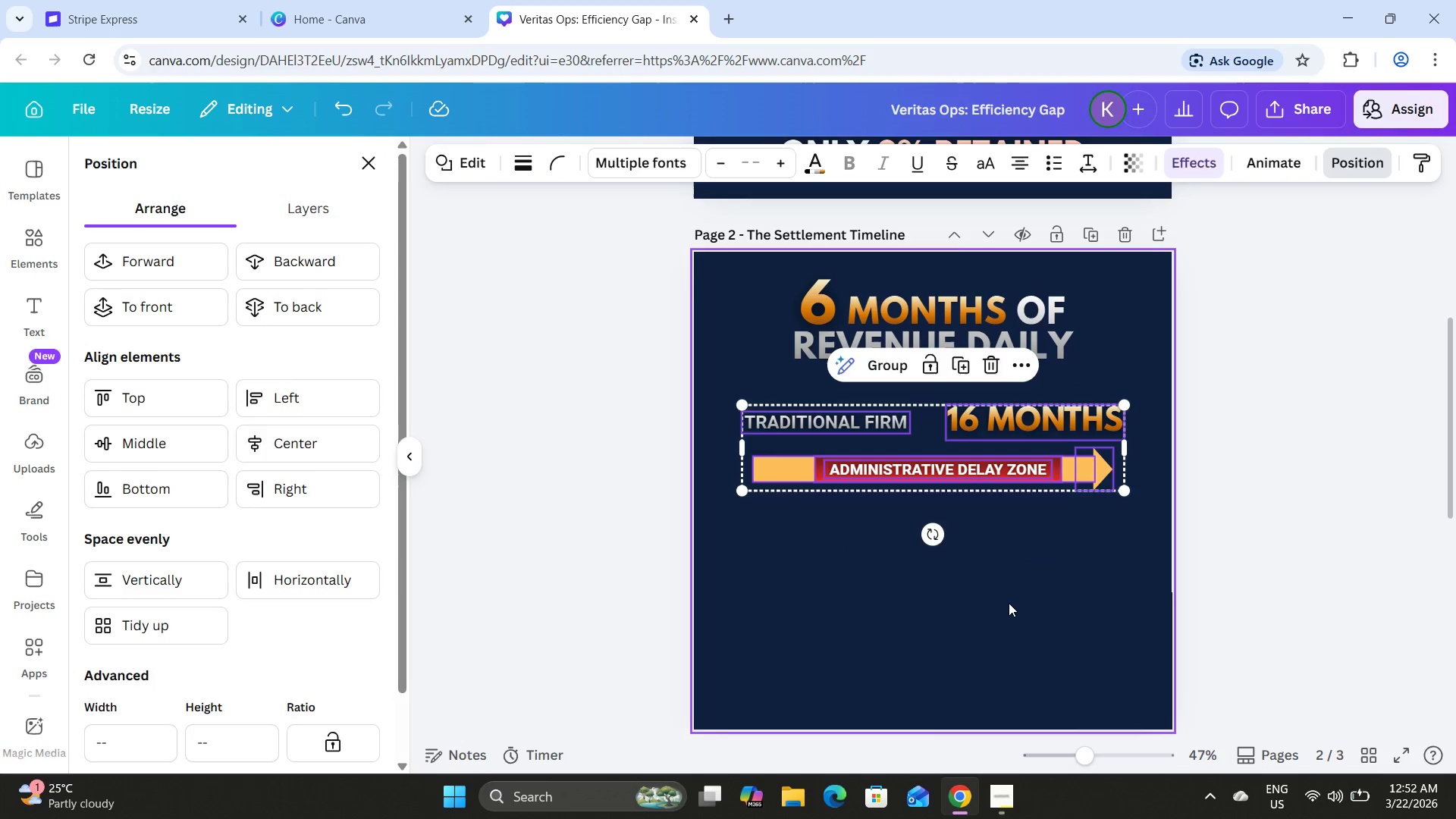 
left_click([1009, 603])
 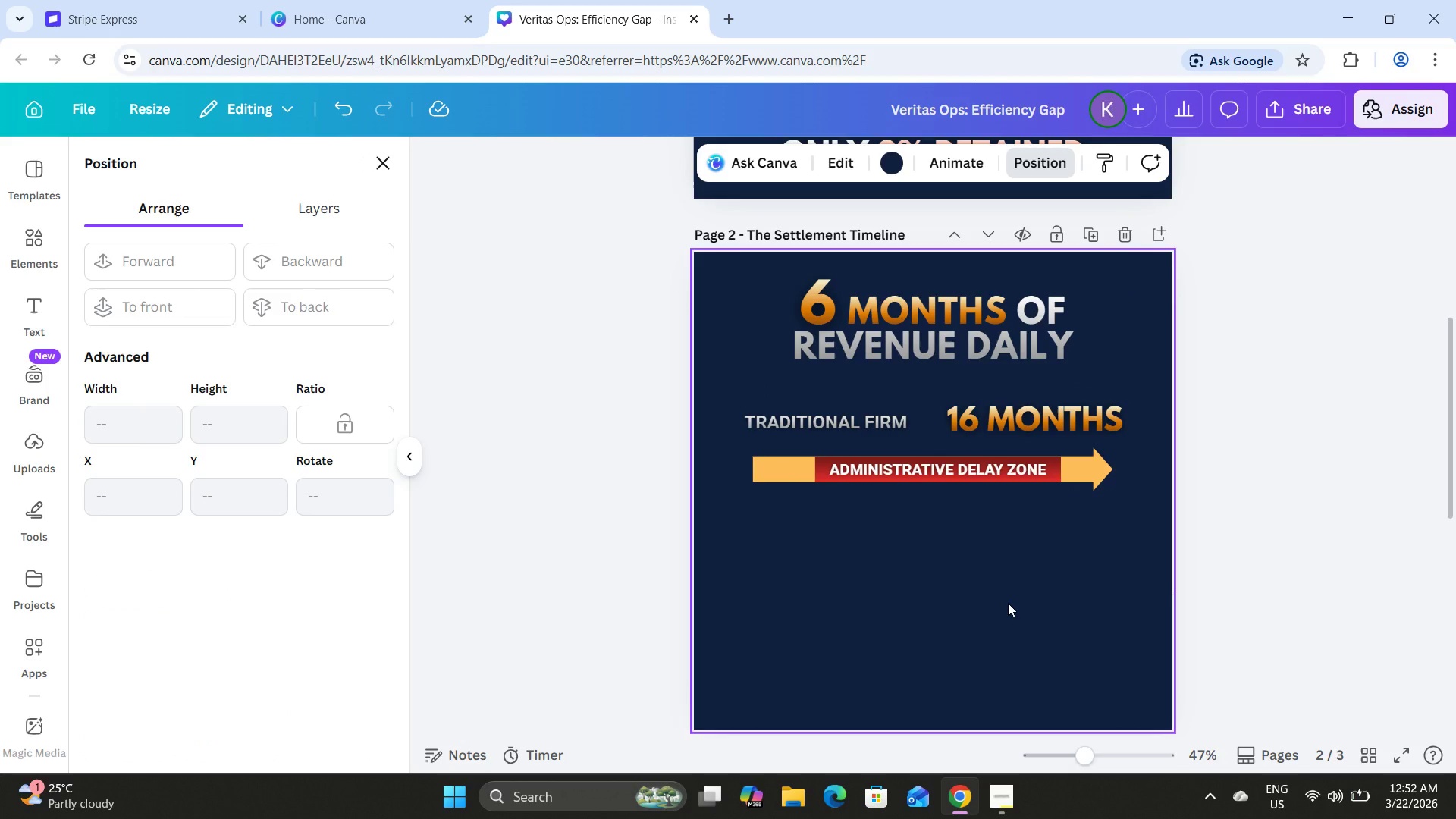 
wait(10.97)
 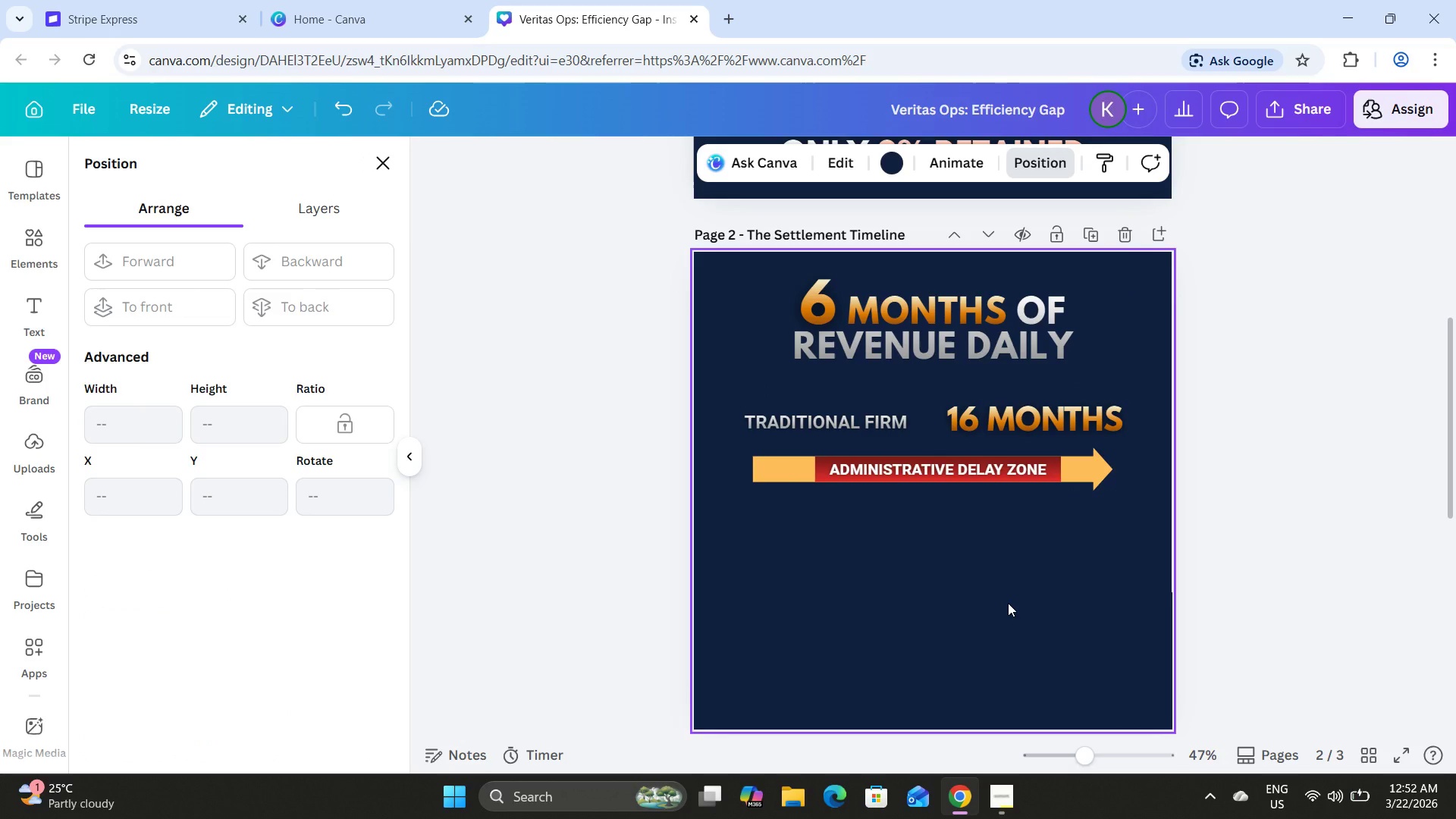 
left_click([996, 805])